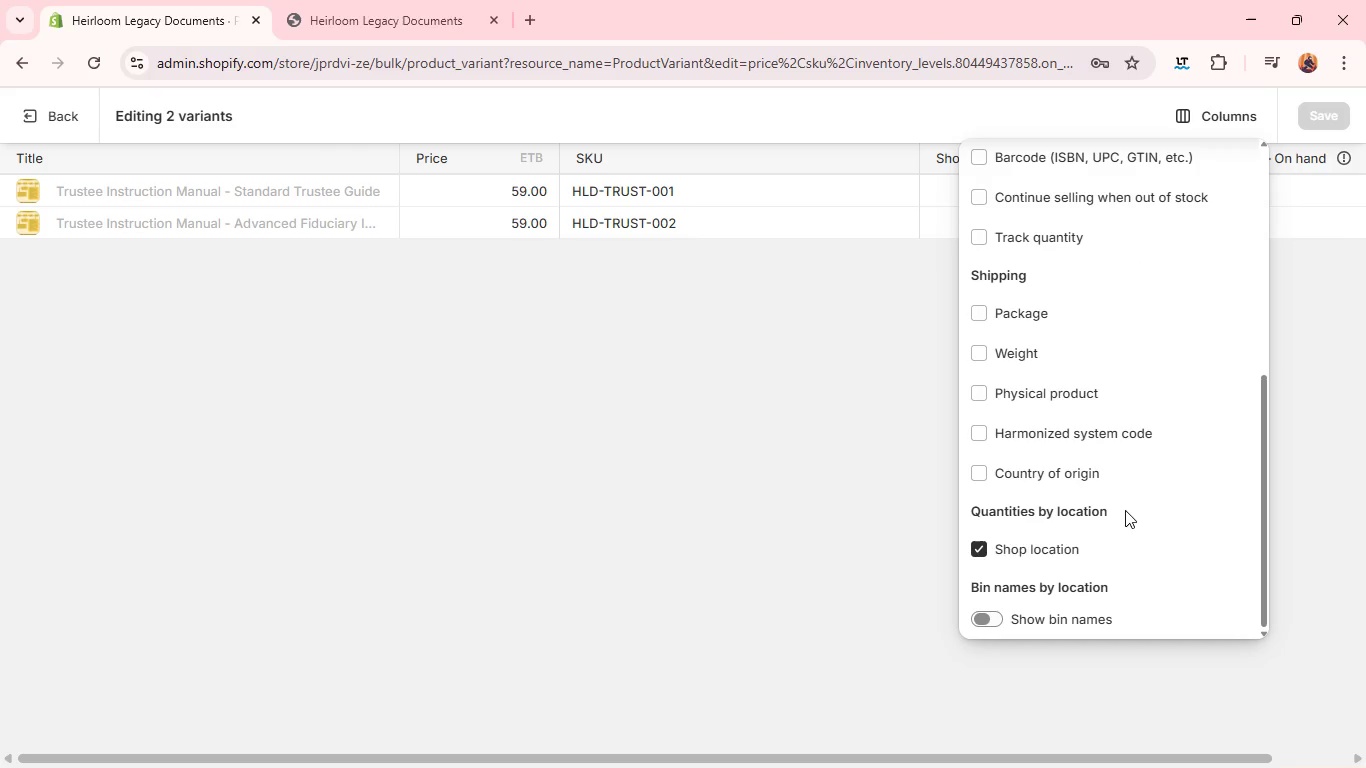 
wait(7.19)
 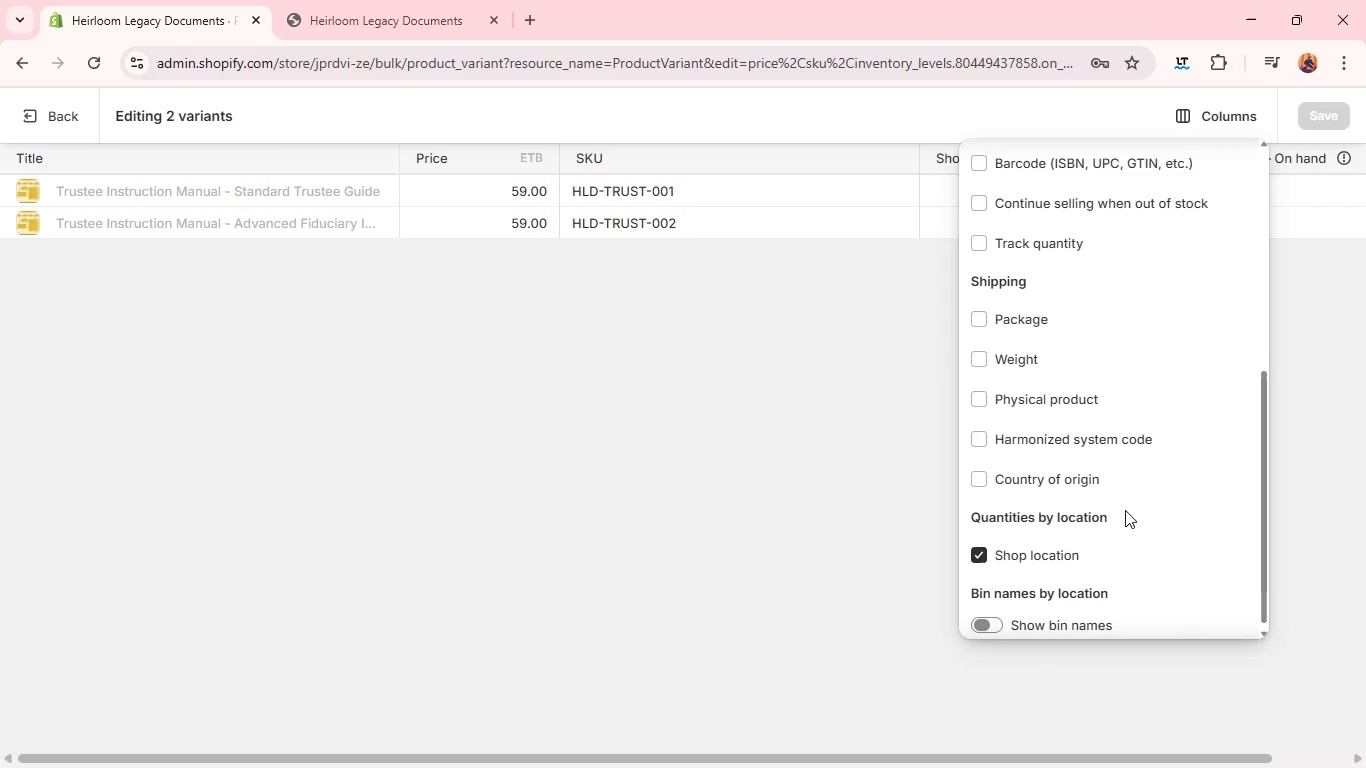 
left_click([998, 620])
 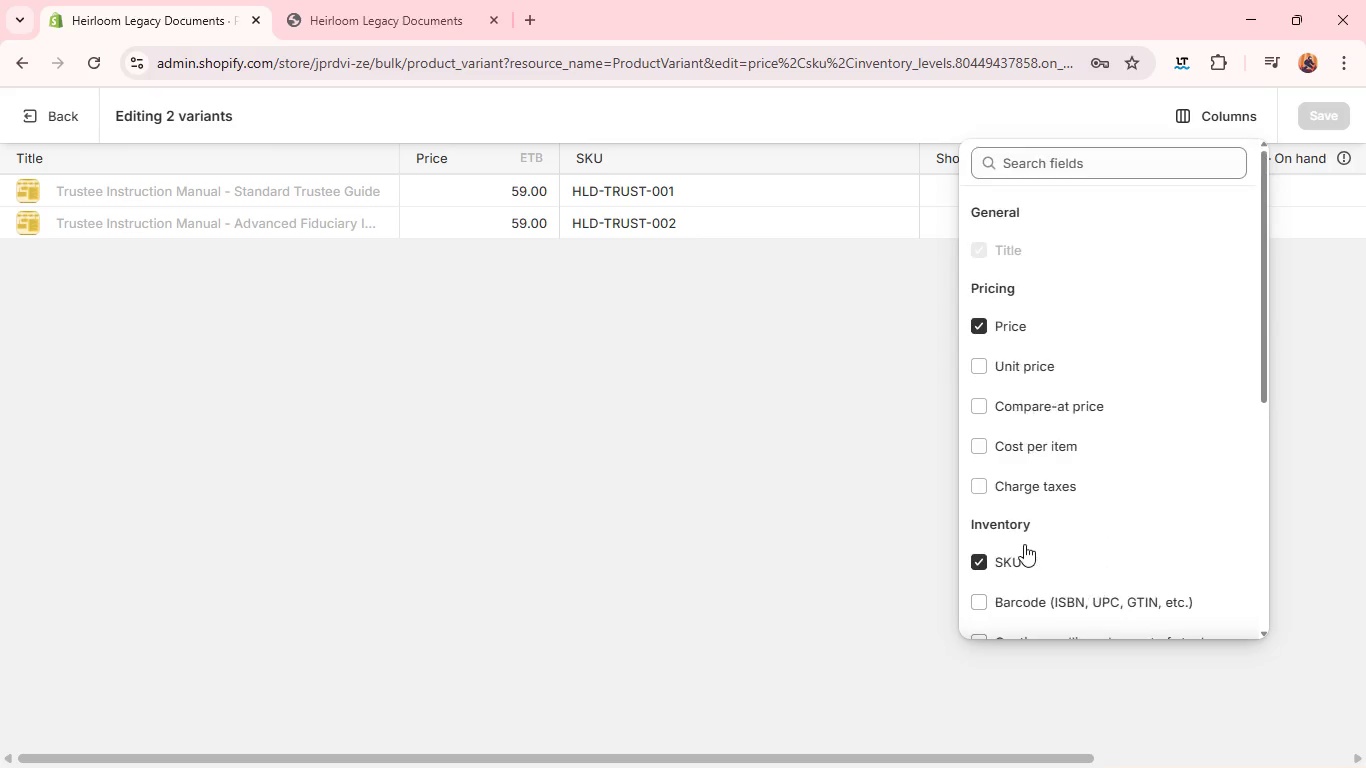 
wait(8.34)
 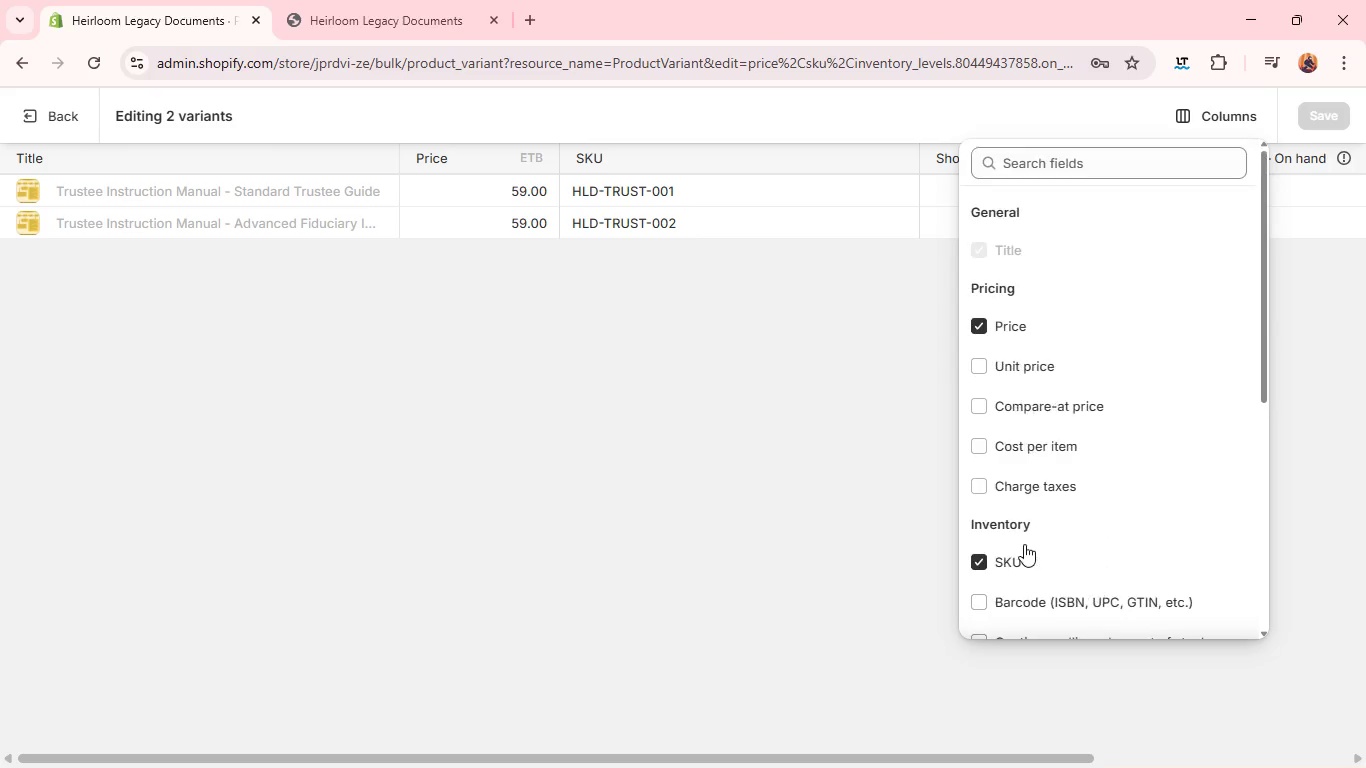 
left_click([984, 618])
 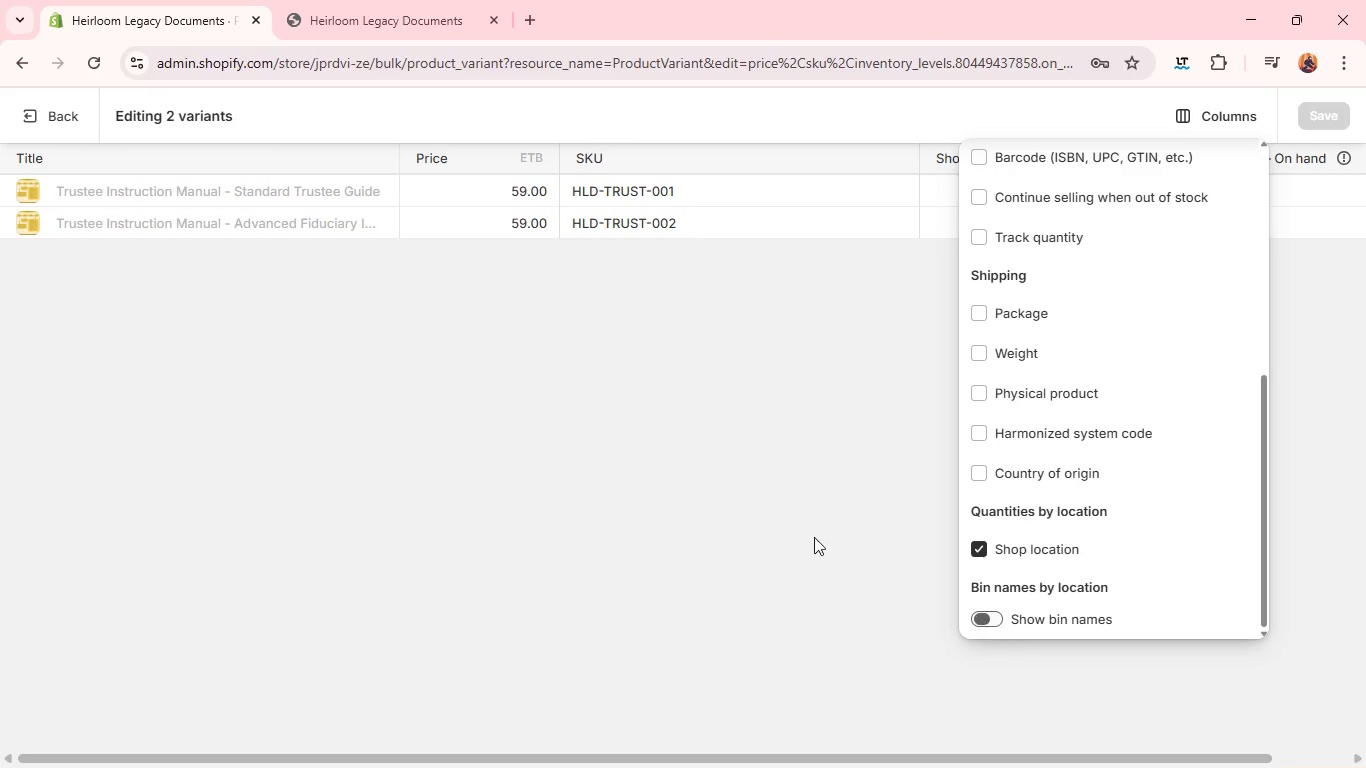 
left_click([738, 436])
 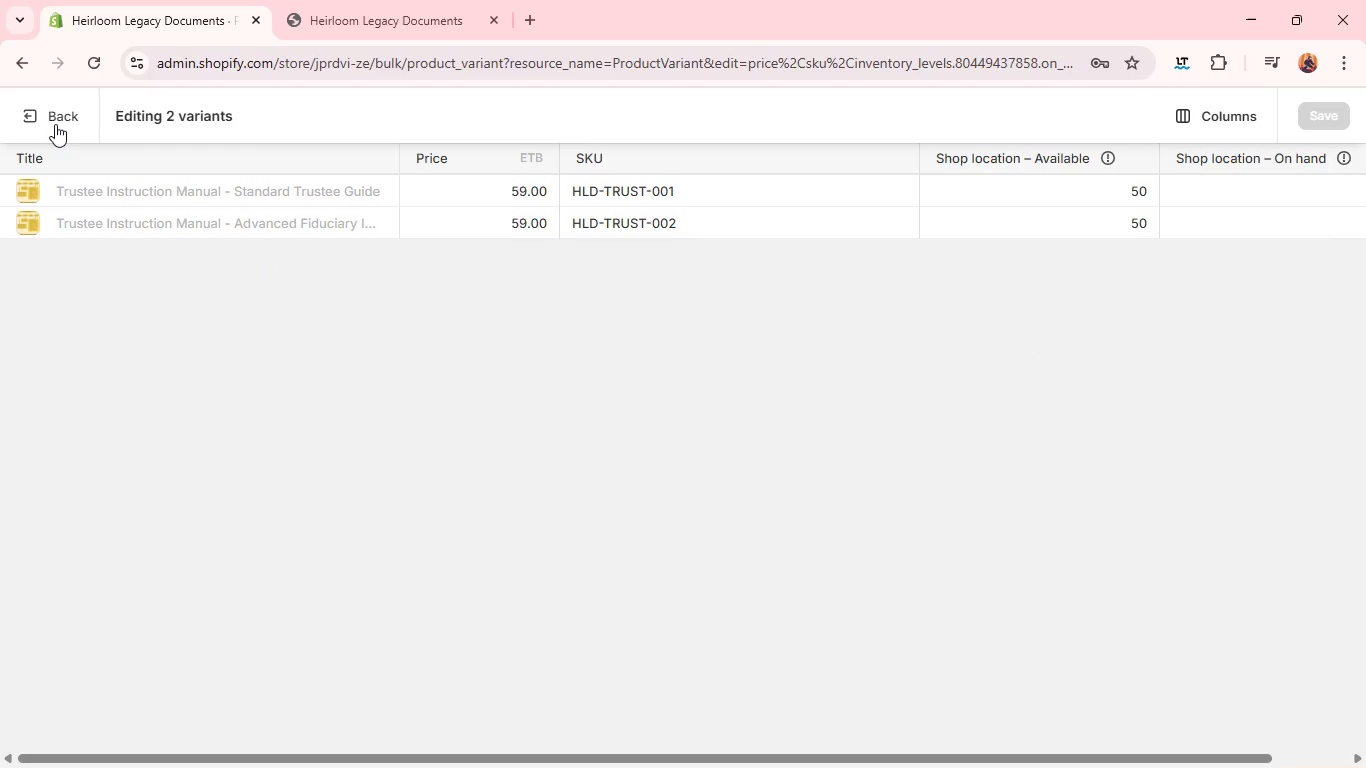 
left_click([51, 118])
 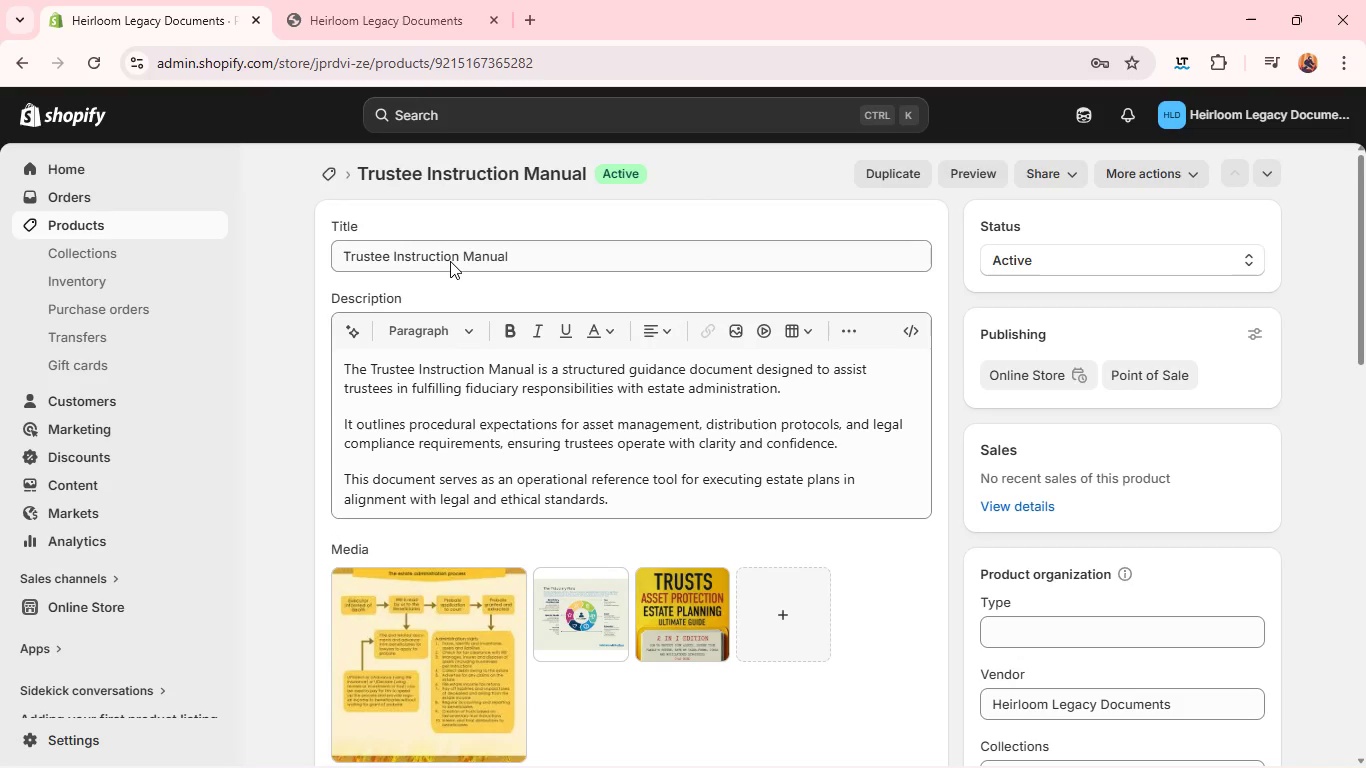 
wait(9.62)
 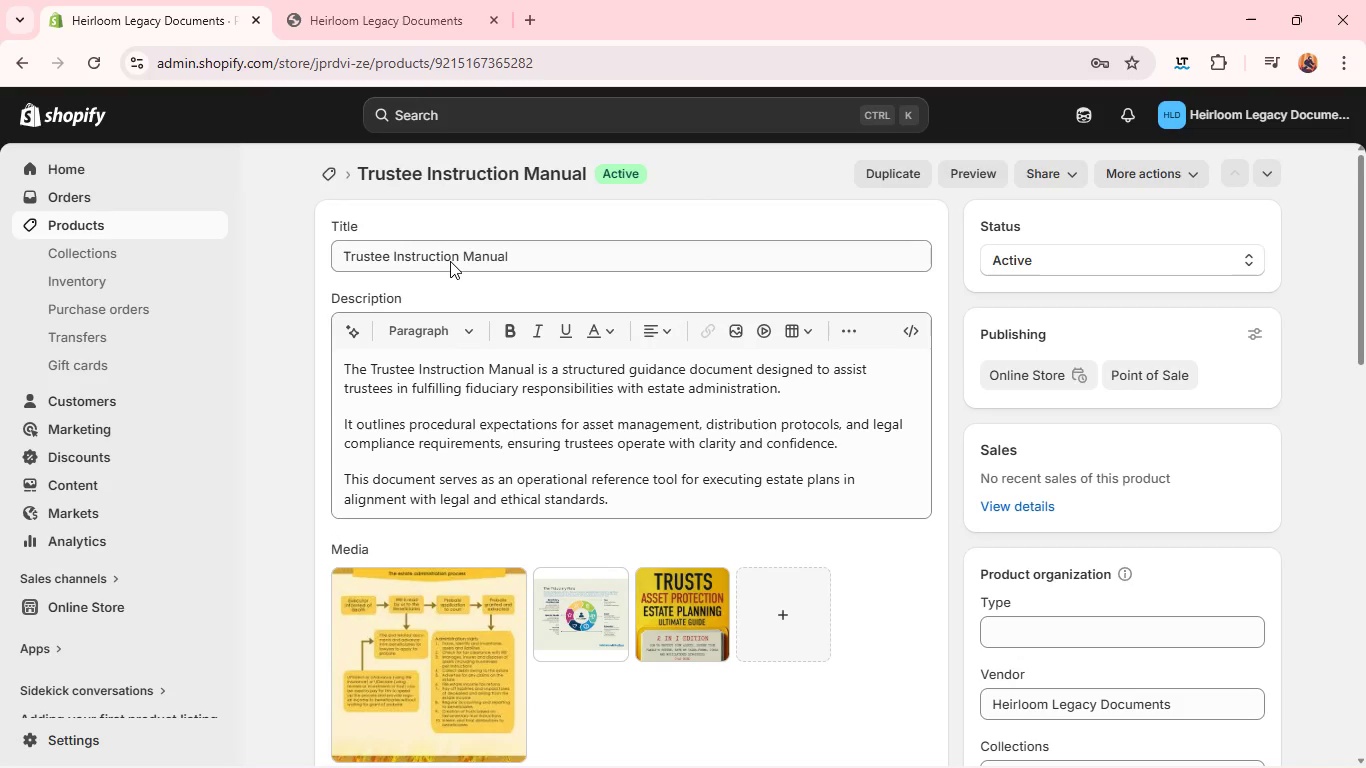 
left_click([459, 522])
 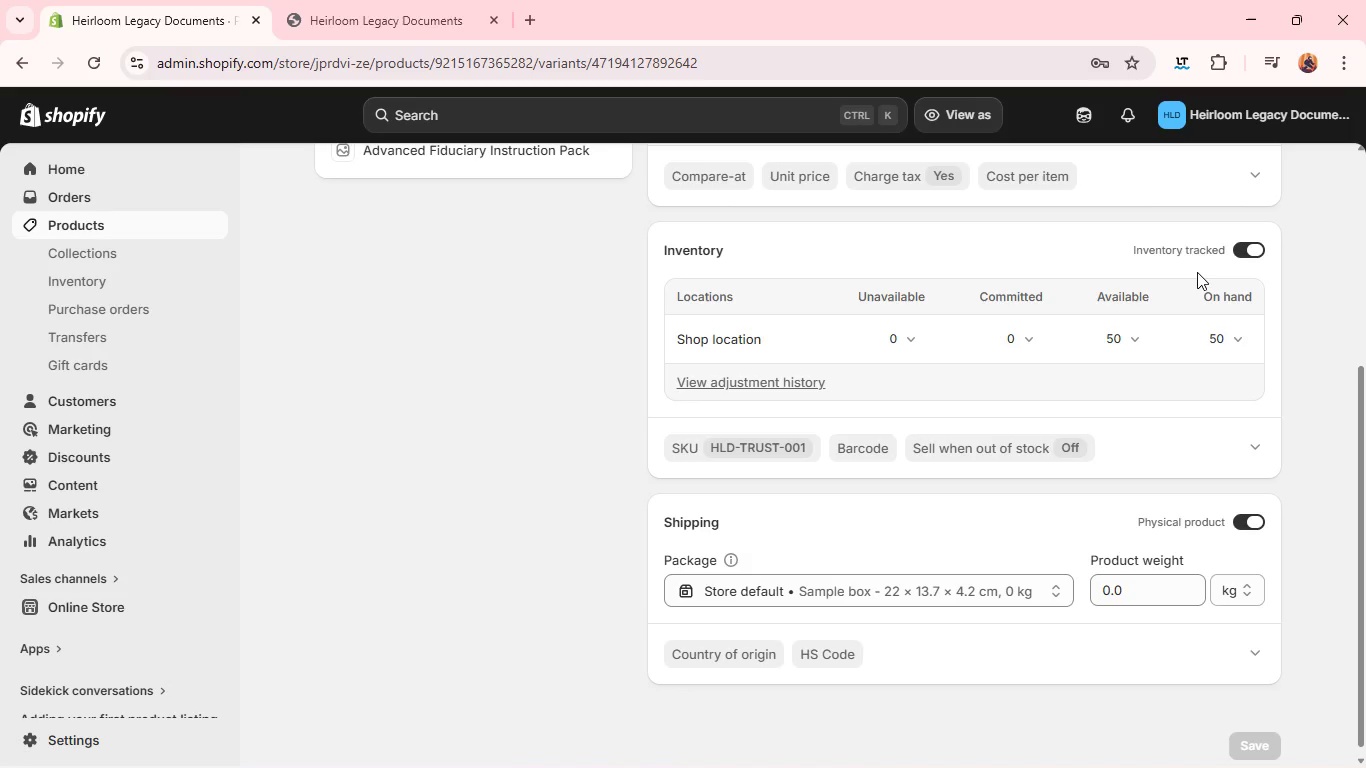 
wait(33.17)
 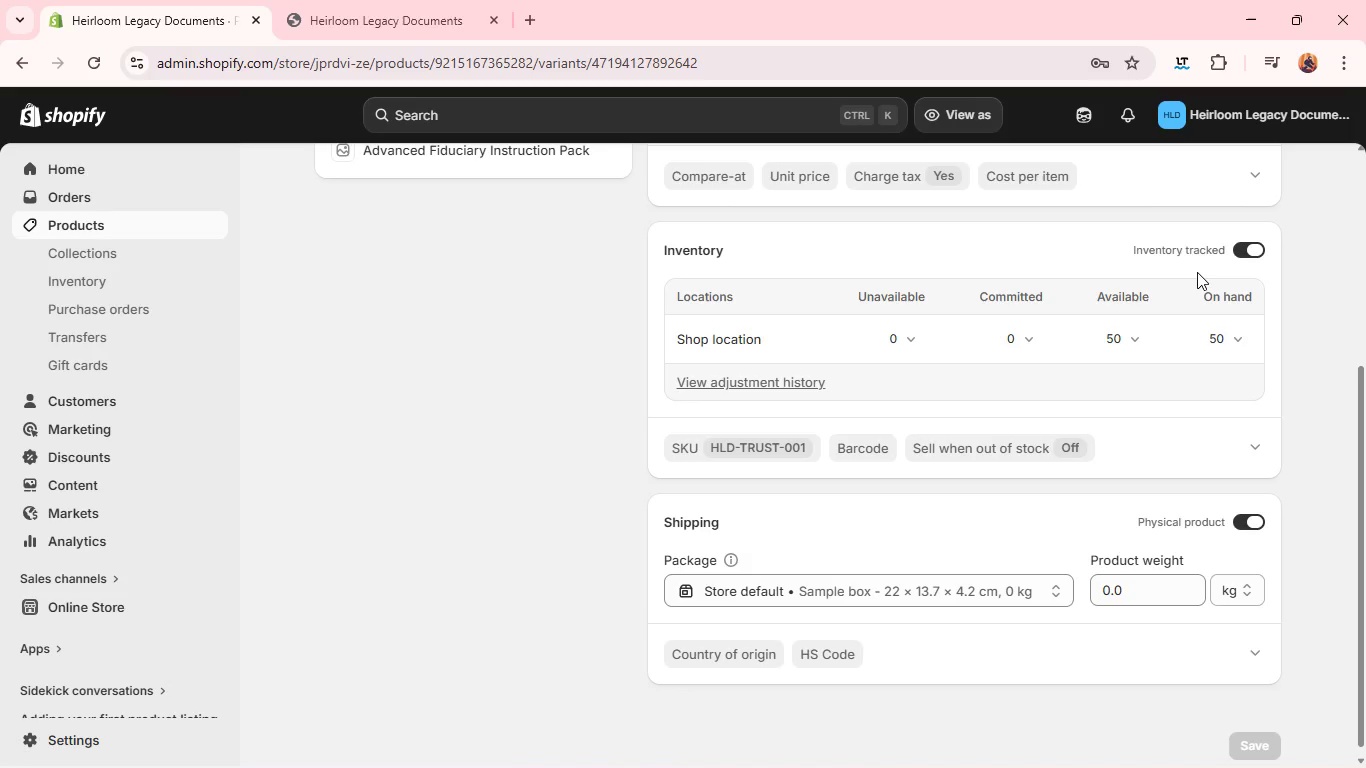 
left_click([1245, 248])
 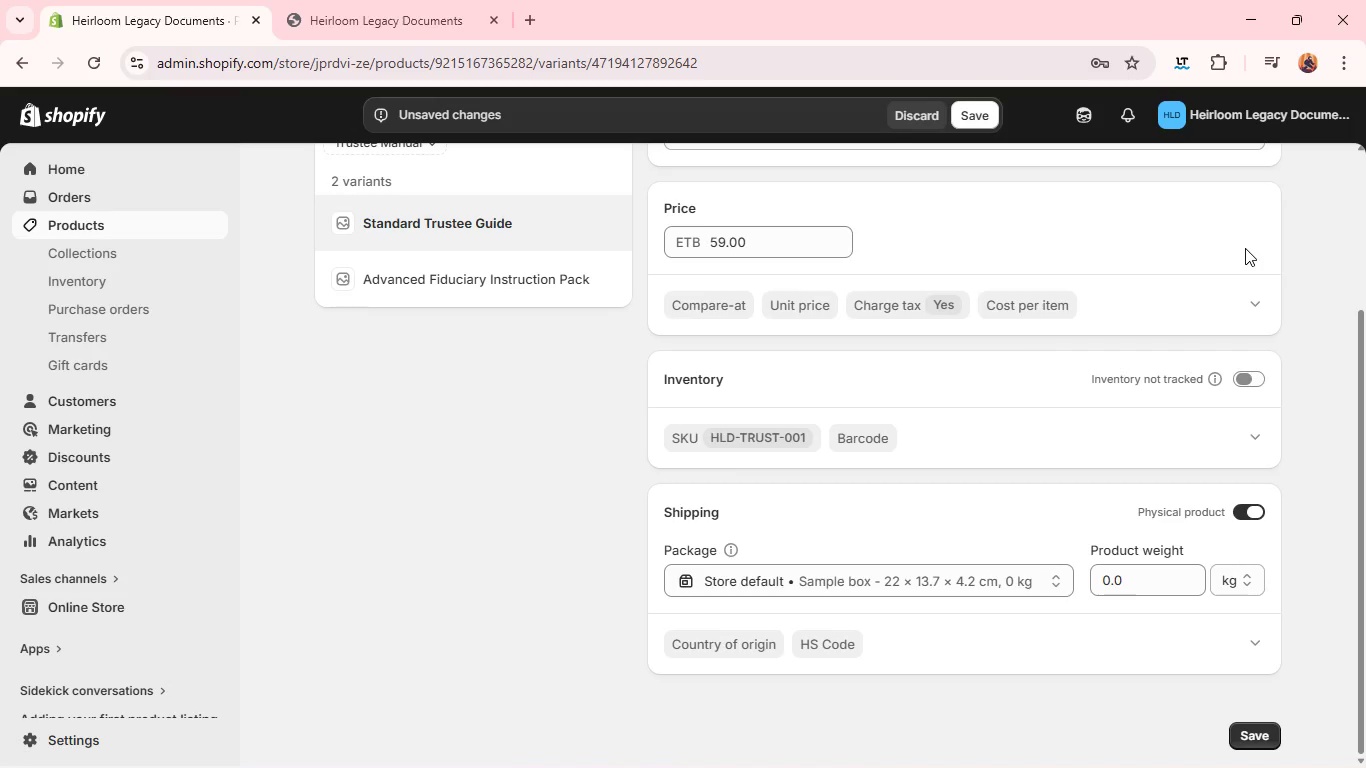 
wait(16.33)
 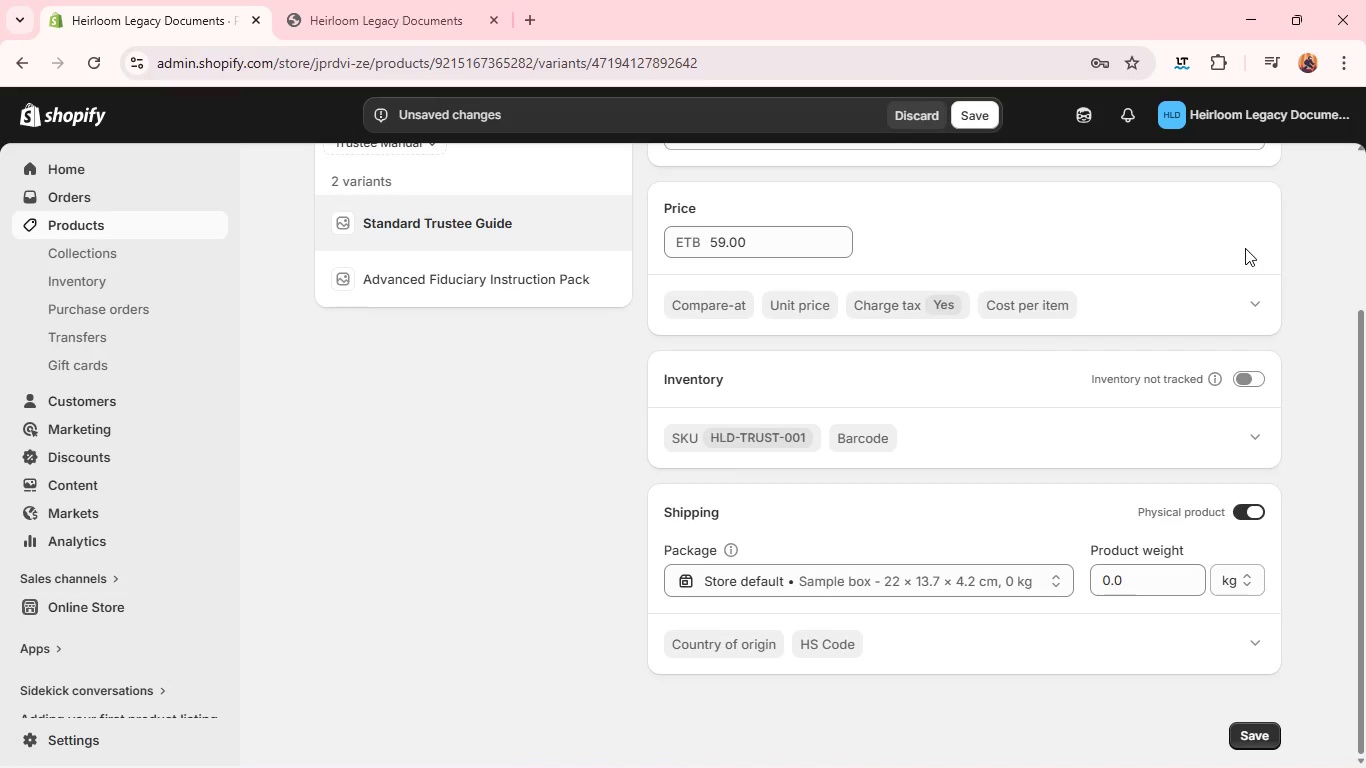 
left_click([1248, 512])
 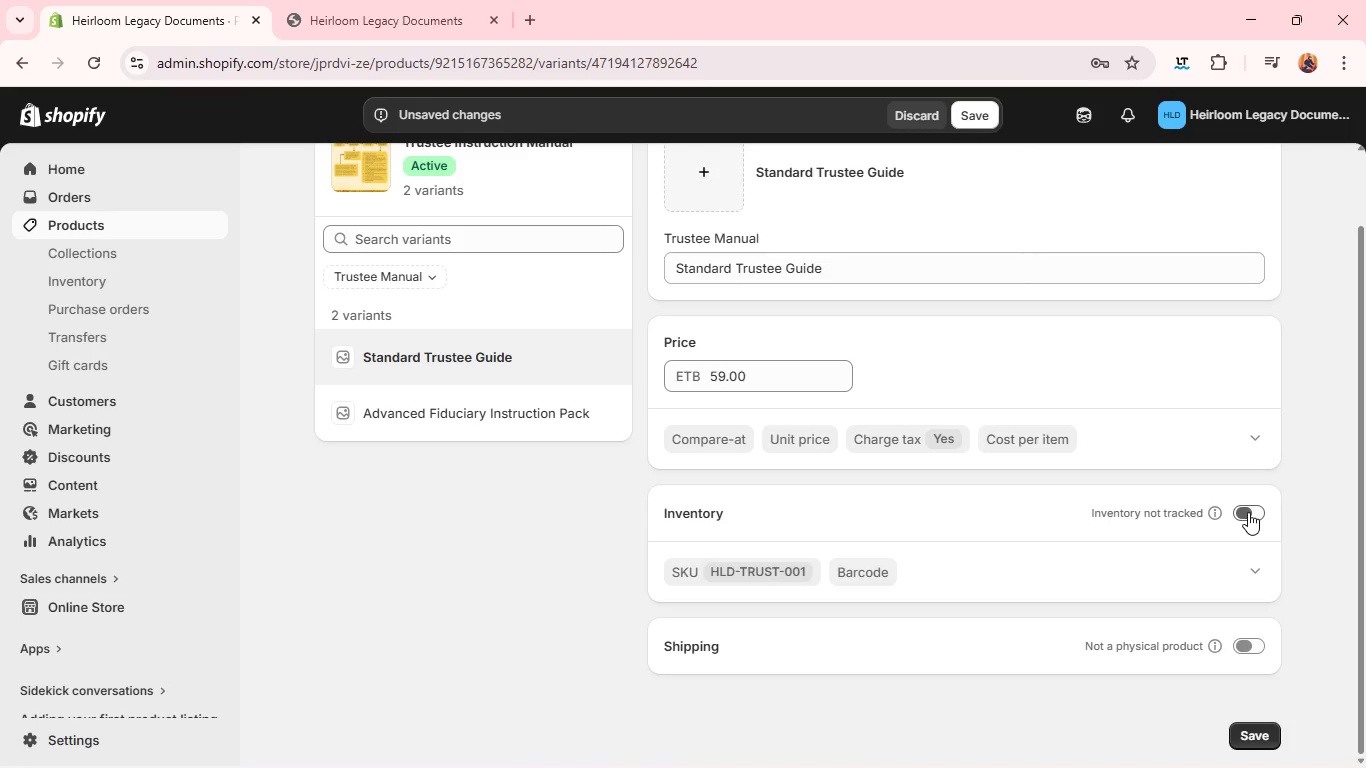 
wait(22.22)
 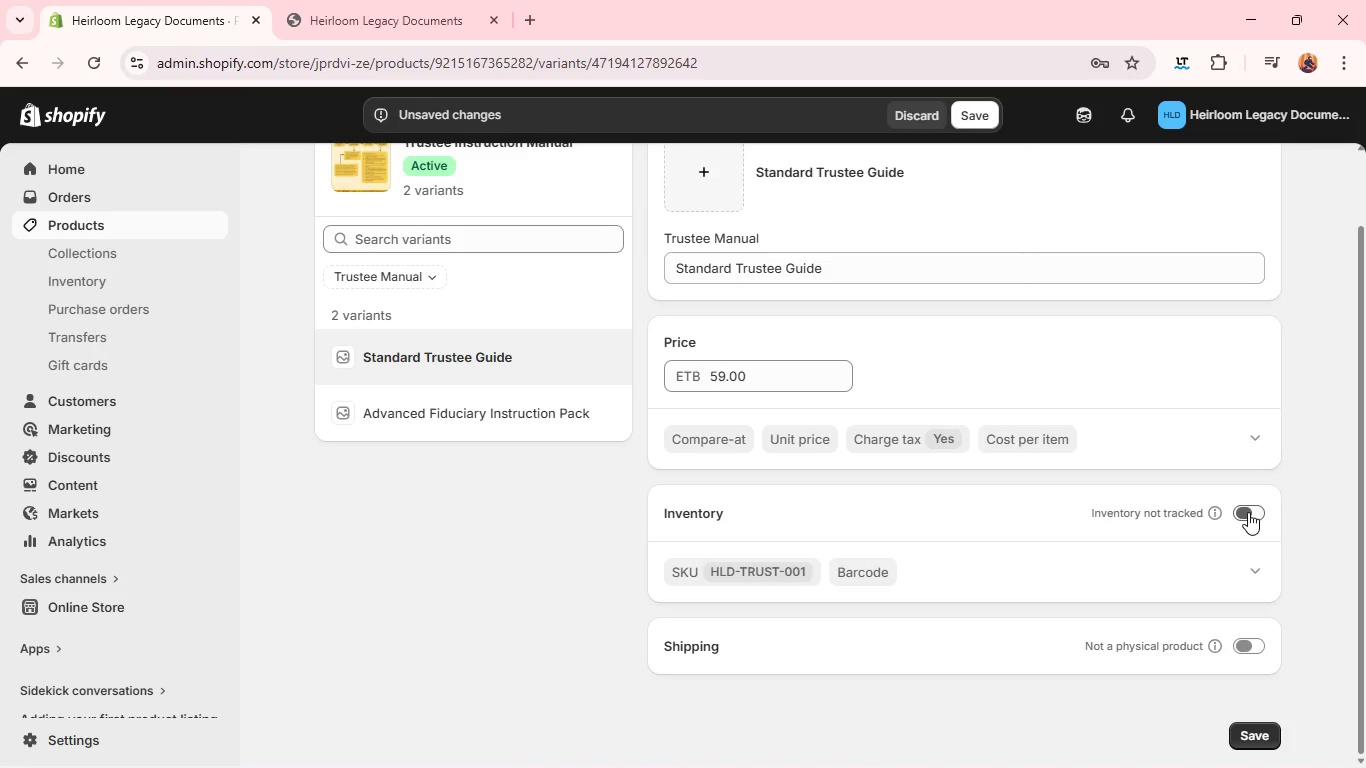 
left_click([972, 120])
 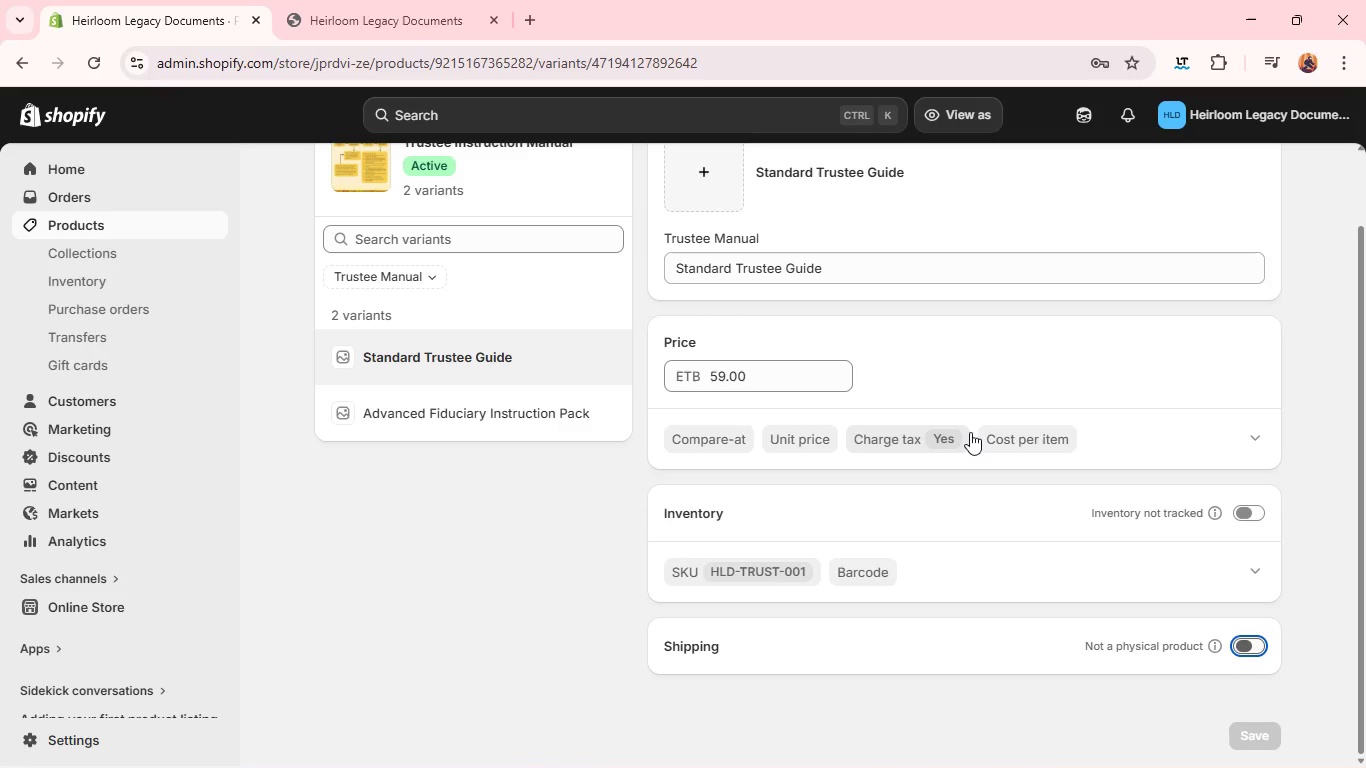 
wait(20.89)
 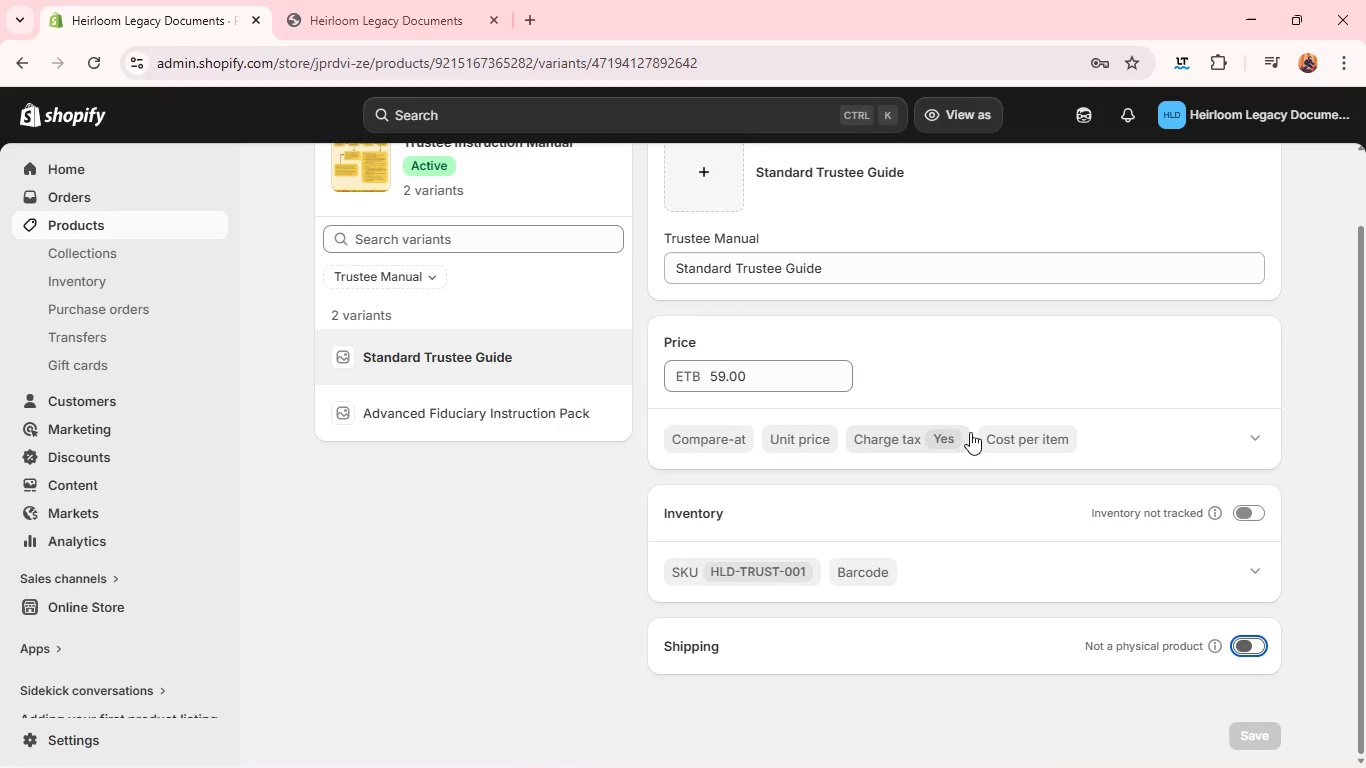 
left_click([494, 420])
 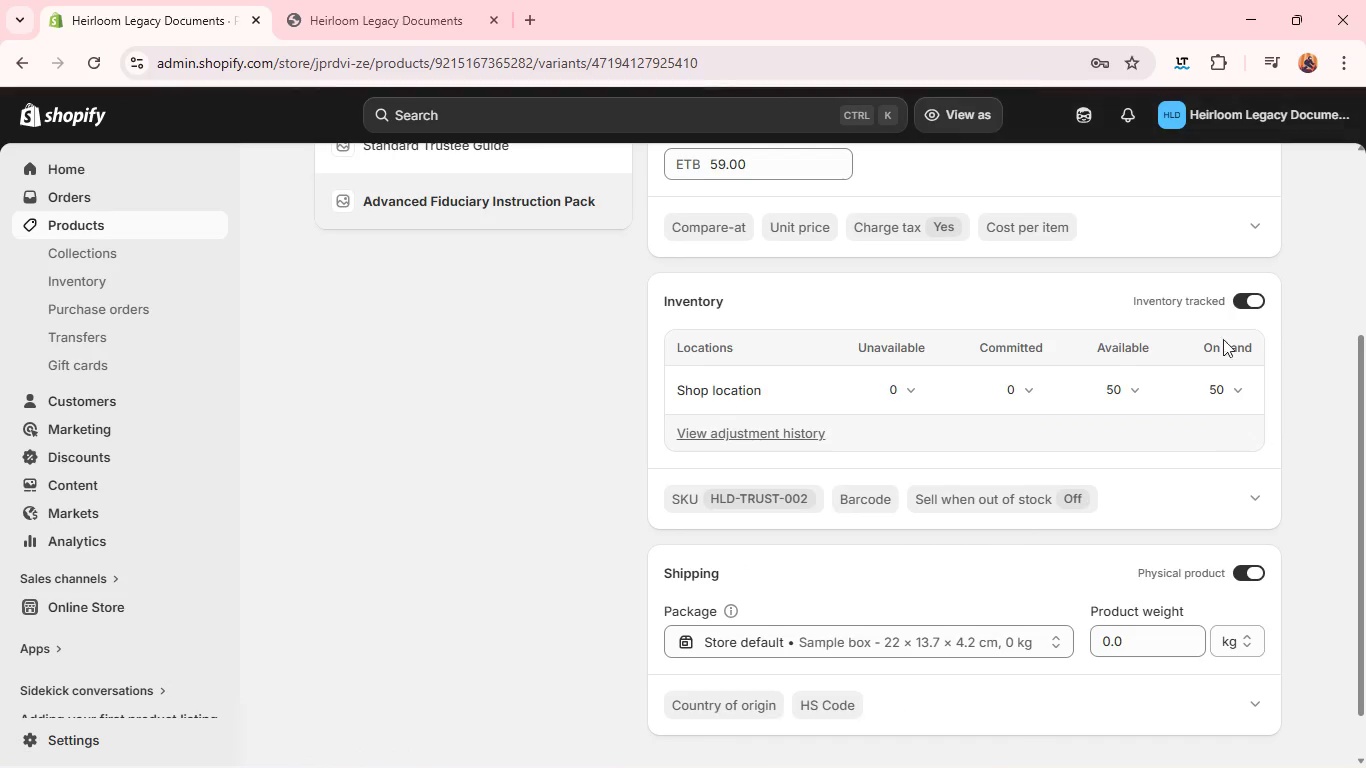 
left_click([1249, 312])
 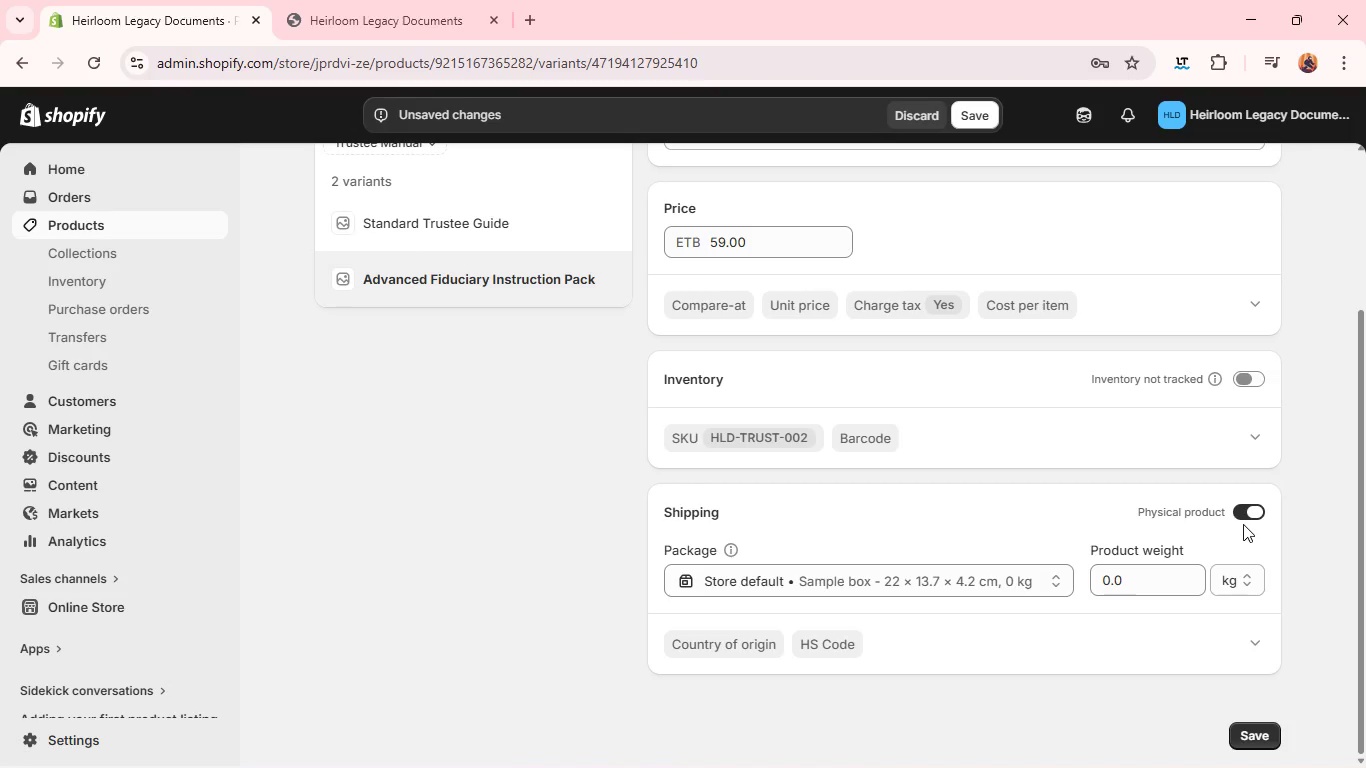 
left_click([1243, 524])
 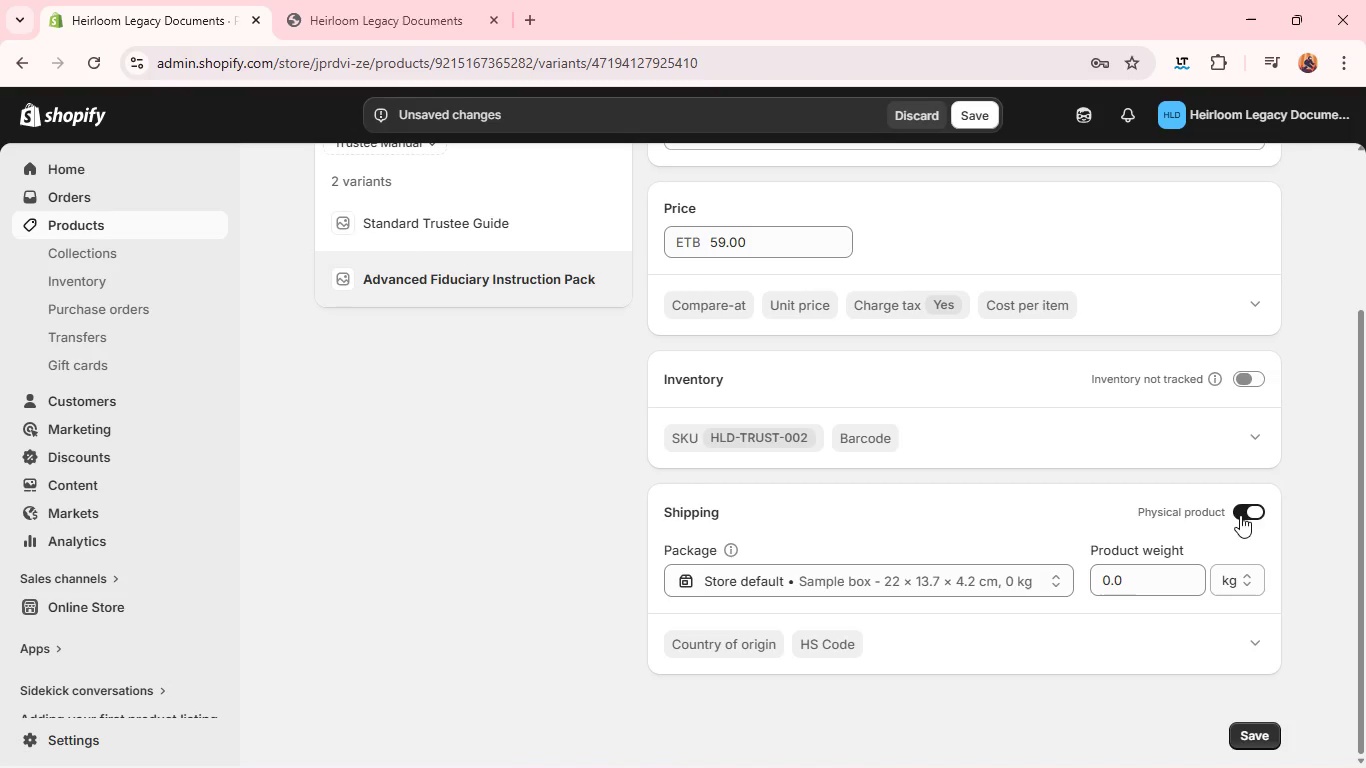 
left_click([1240, 515])
 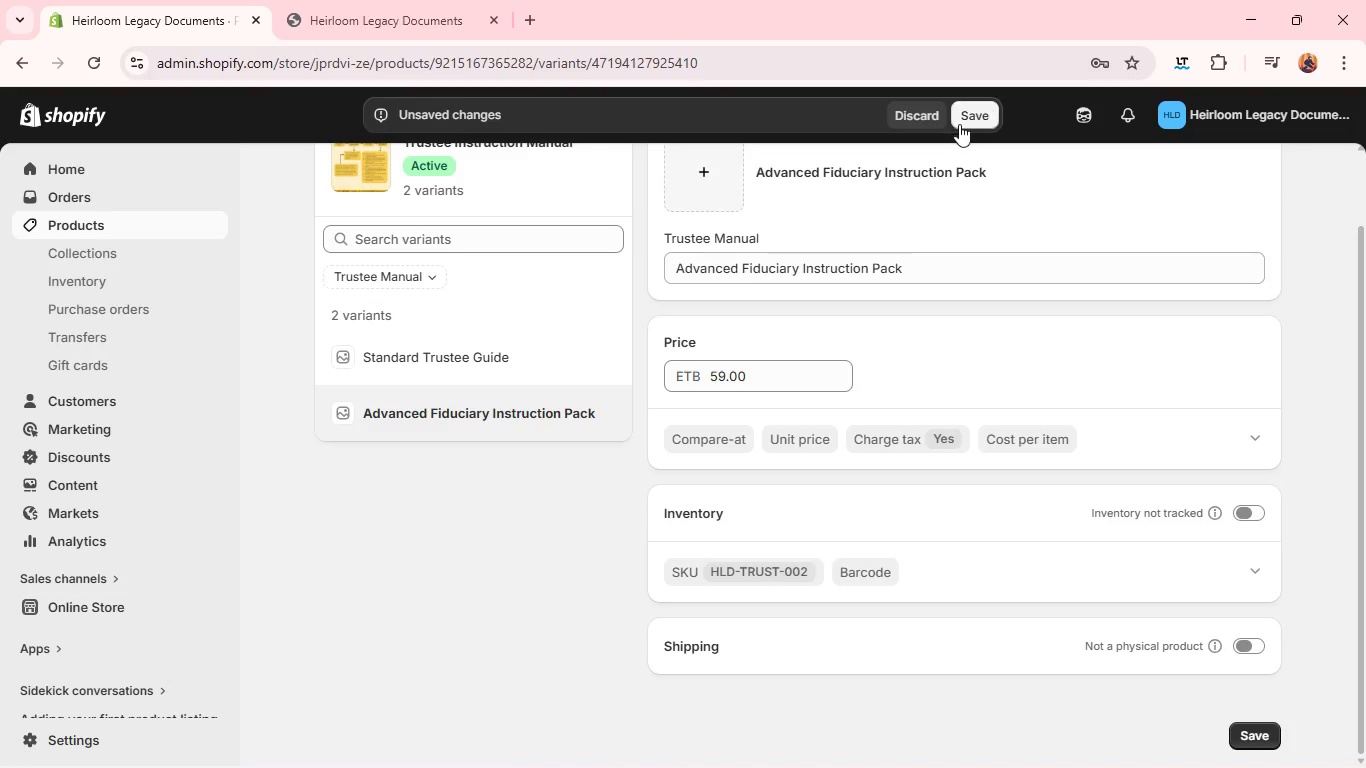 
left_click([959, 124])
 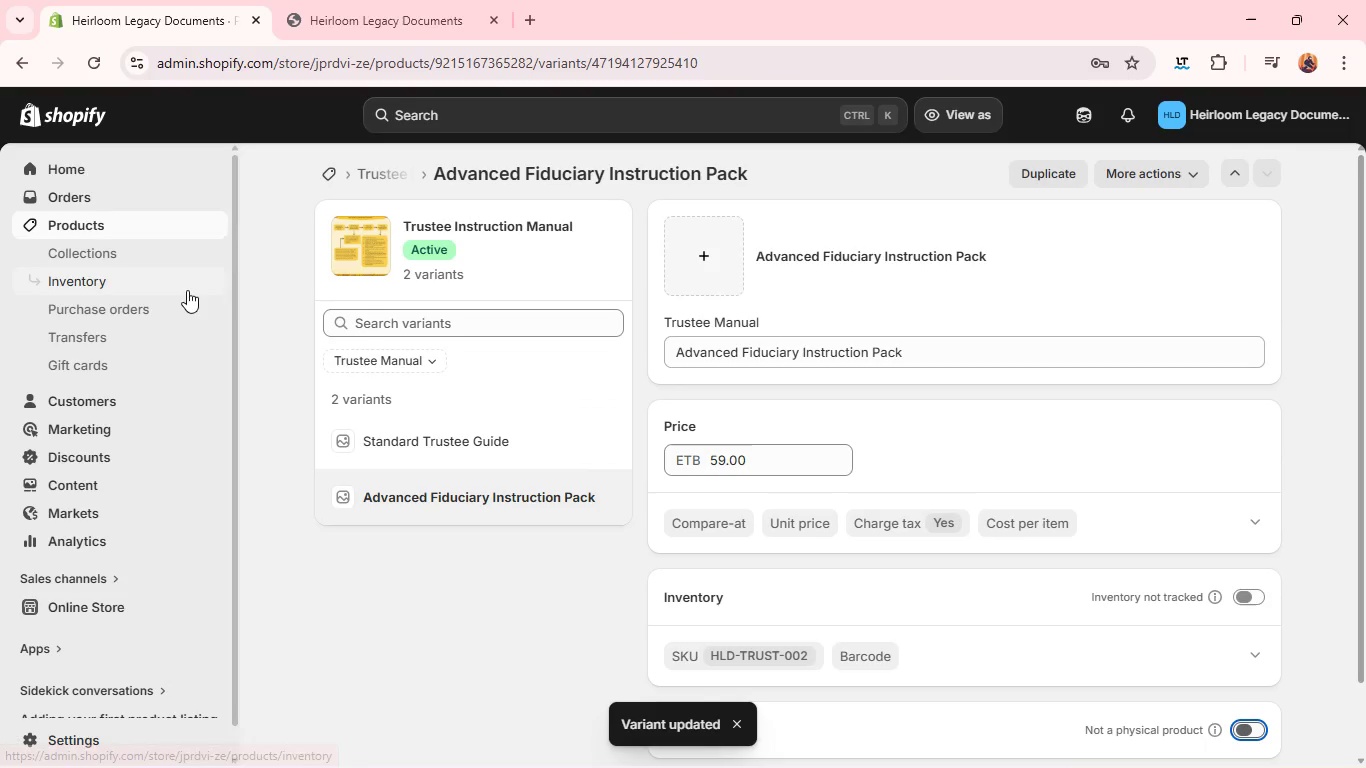 
wait(5.09)
 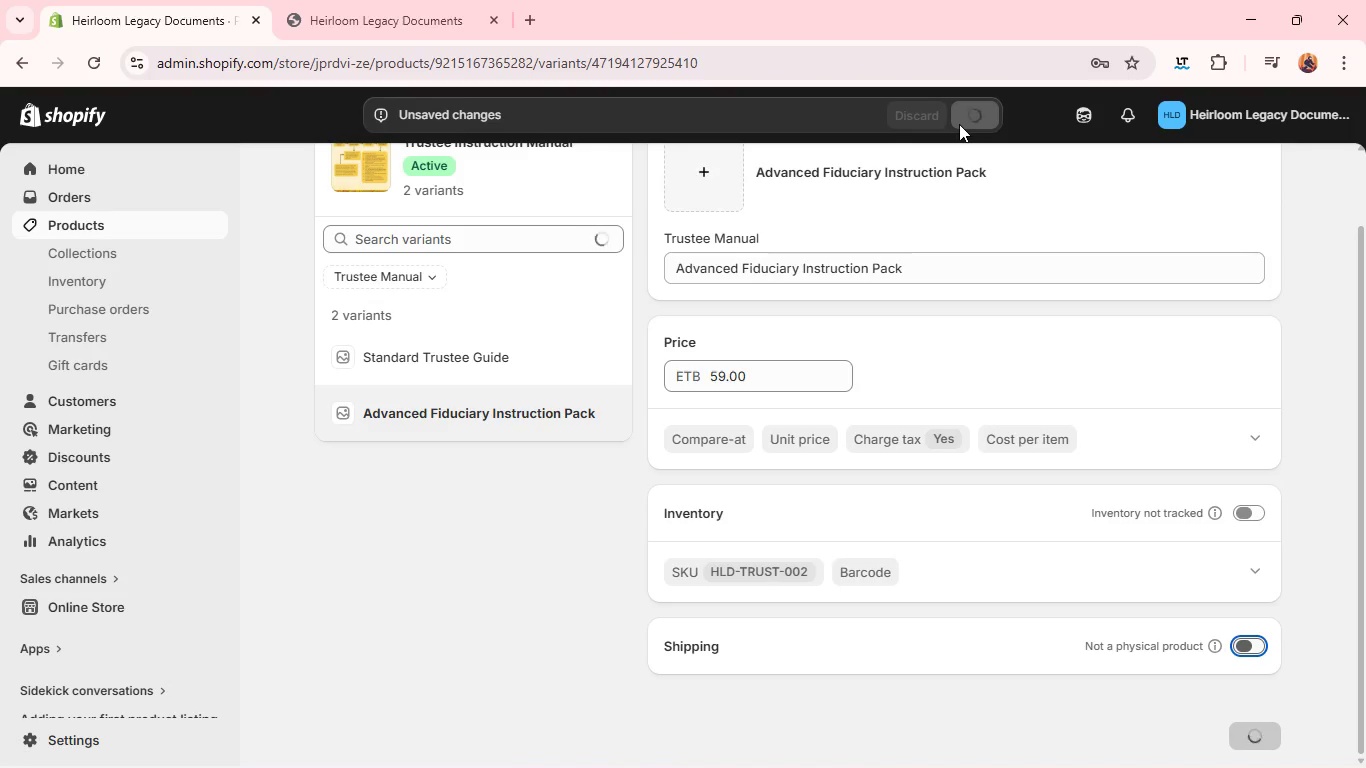 
left_click([74, 224])
 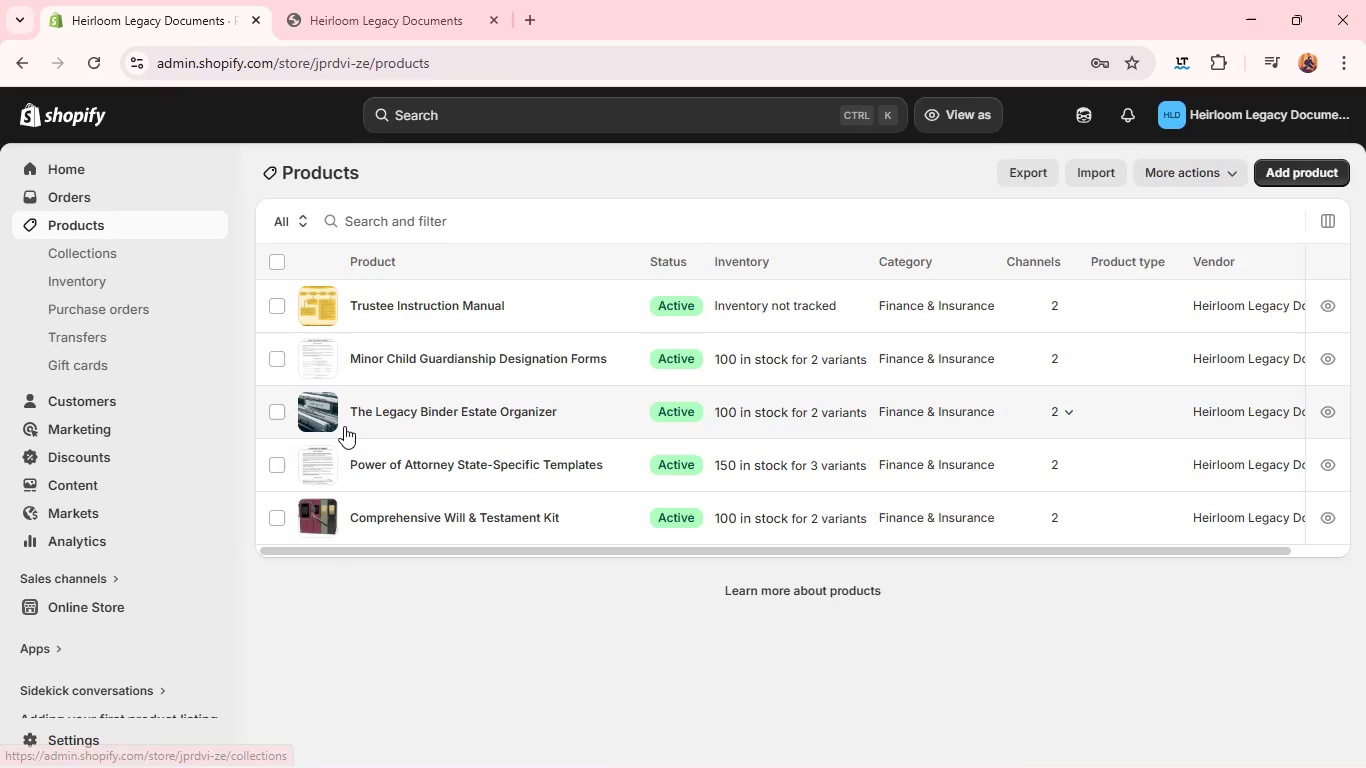 
double_click([359, 376])
 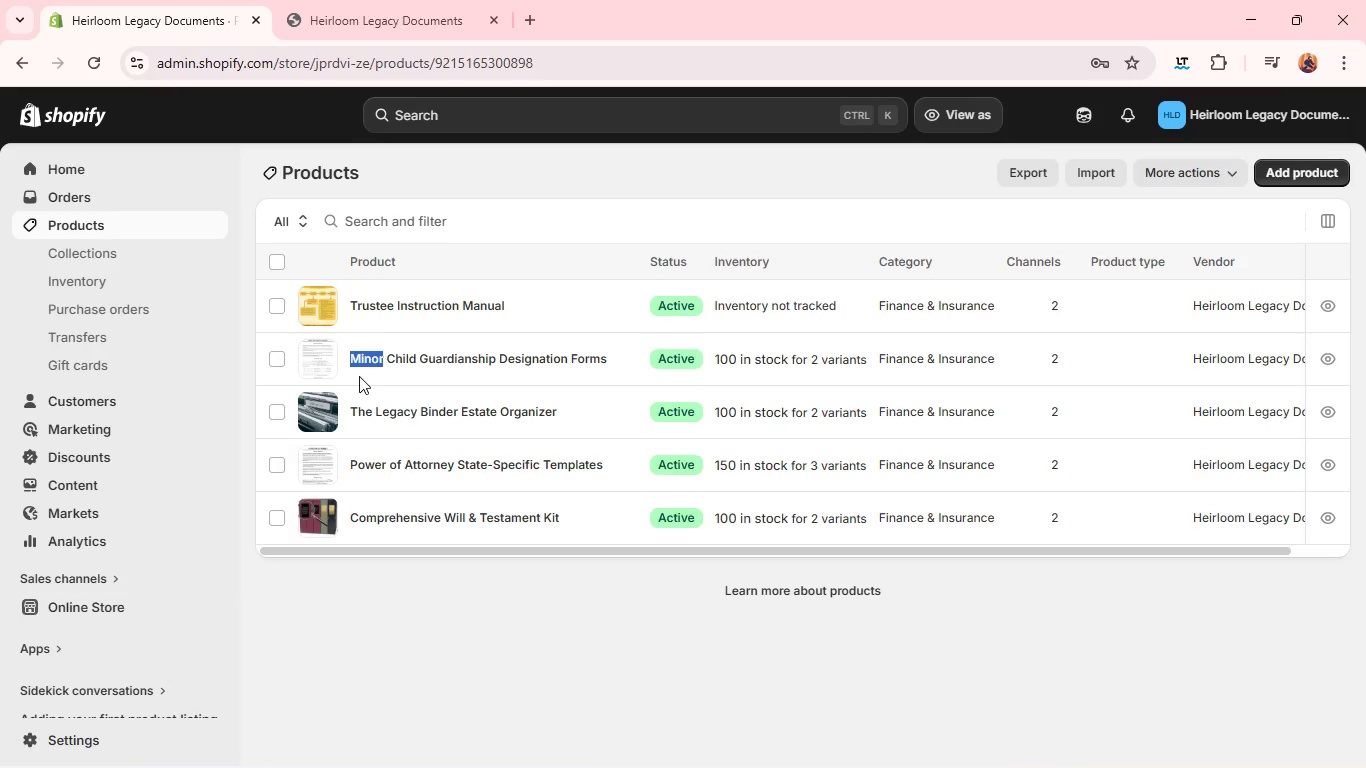 
mouse_move([389, 364])
 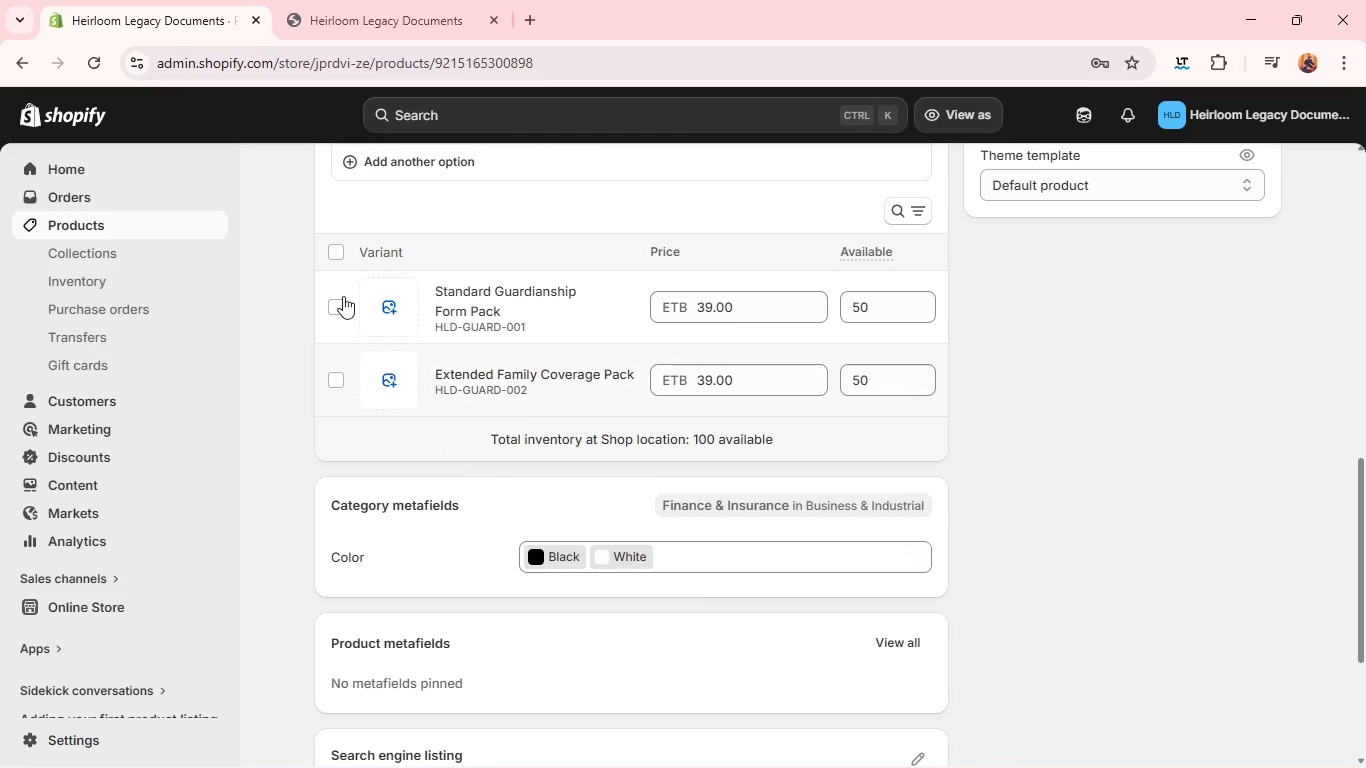 
wait(5.39)
 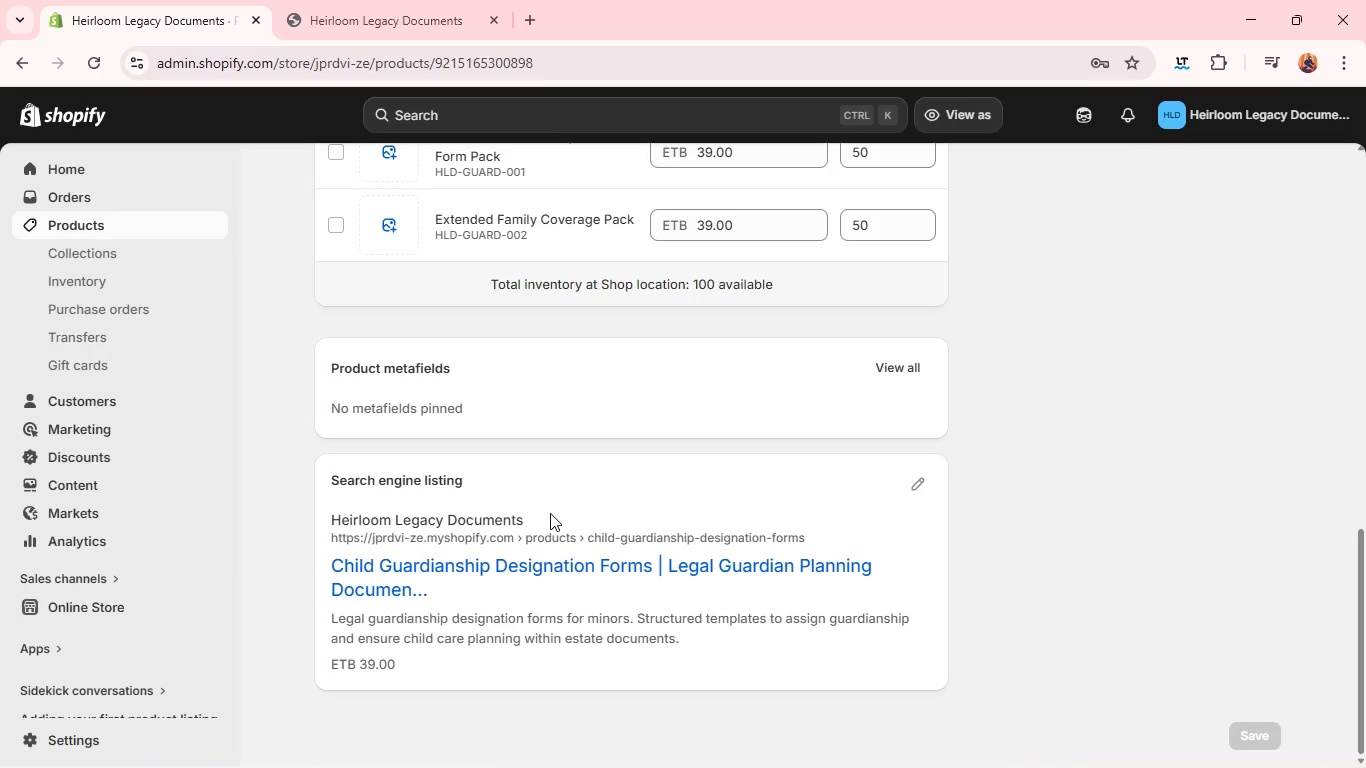 
left_click([485, 287])
 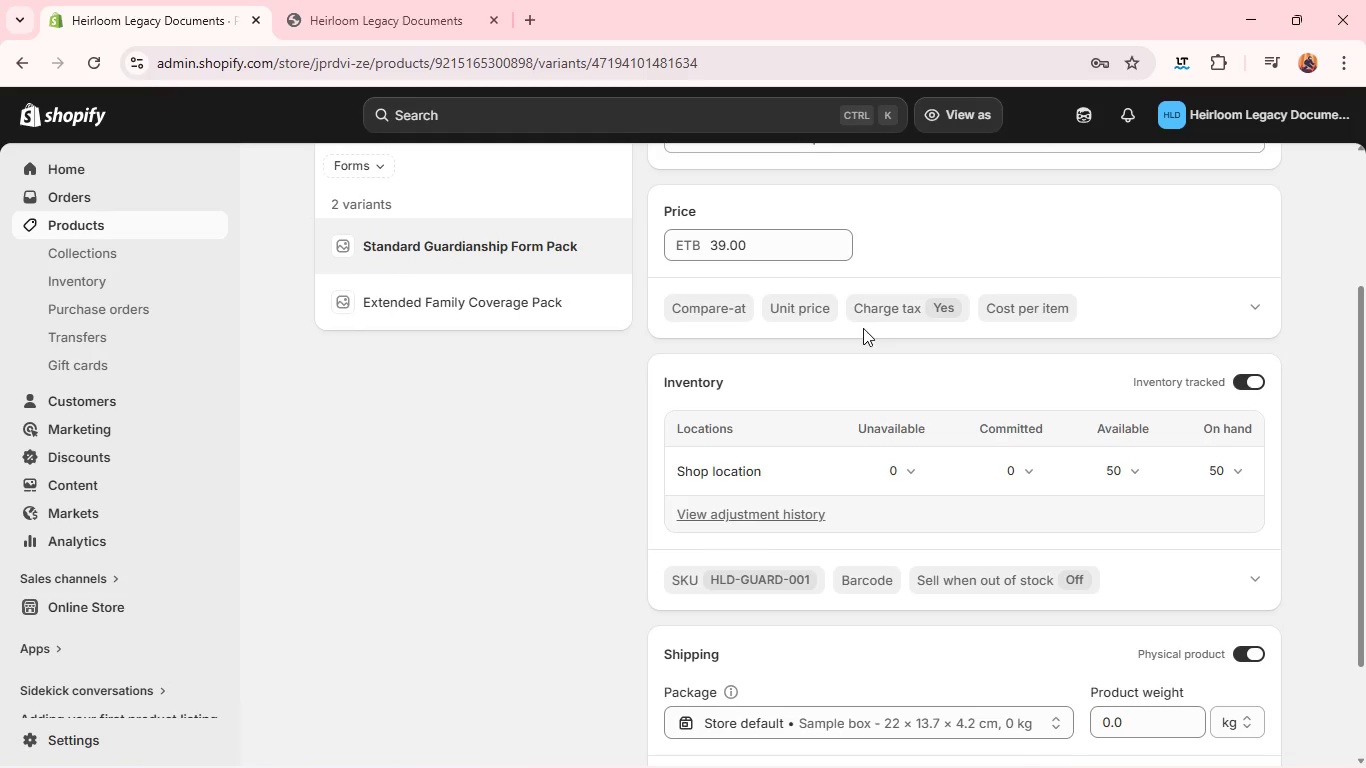 
left_click([1244, 380])
 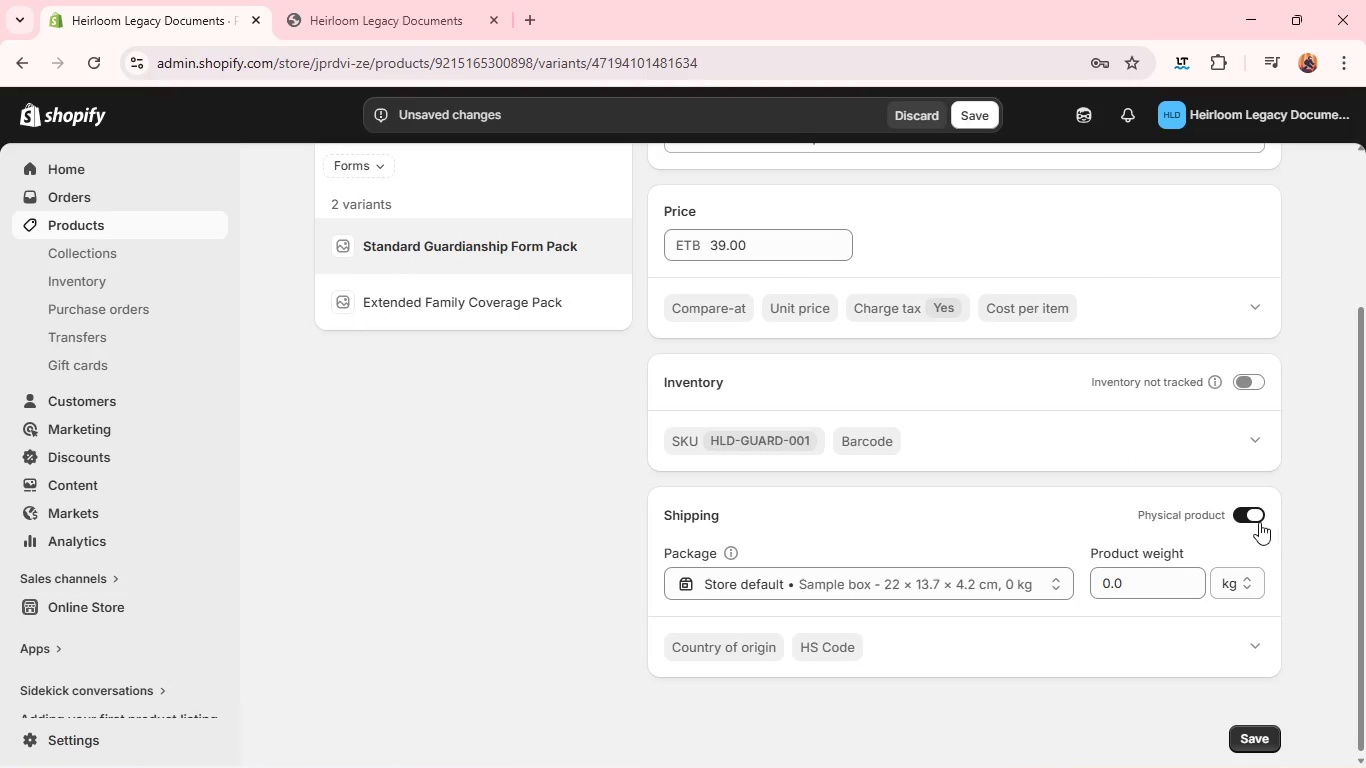 
left_click([1256, 523])
 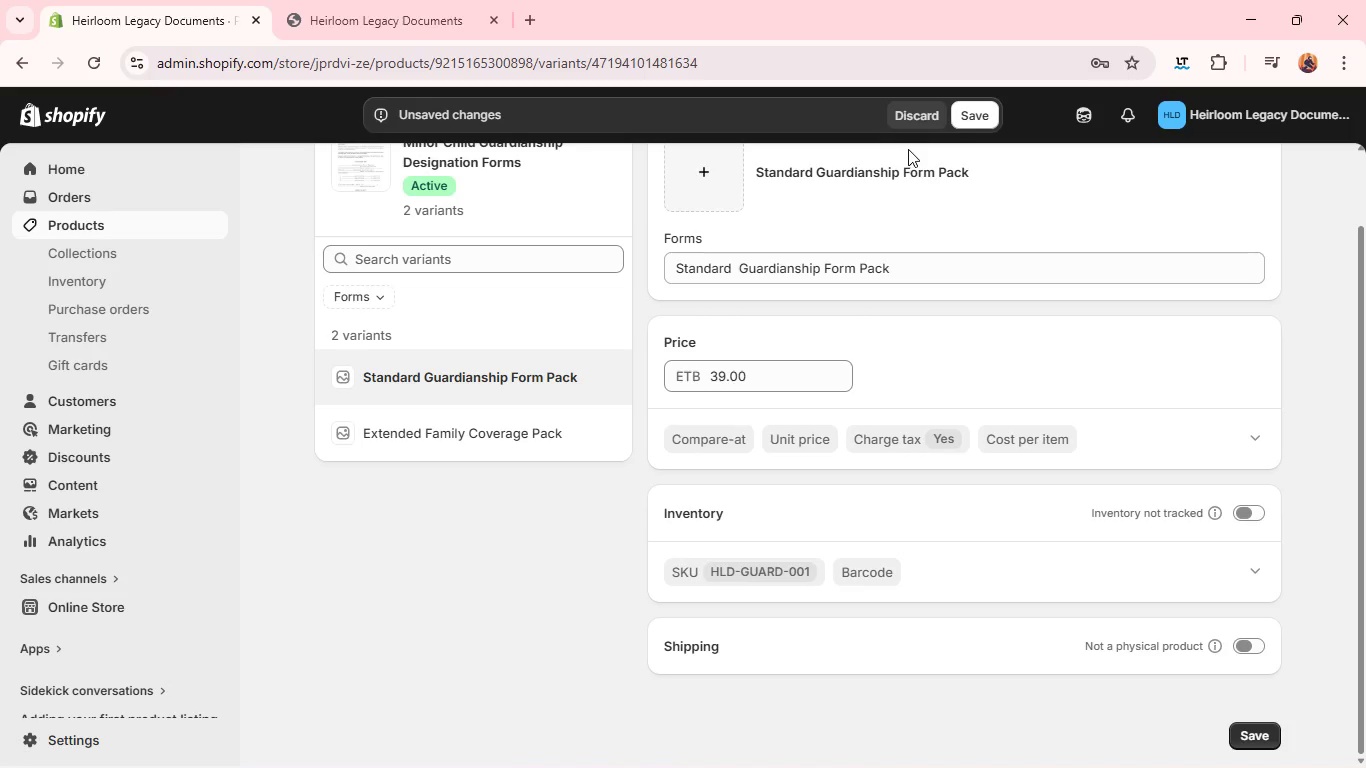 
left_click([536, 430])
 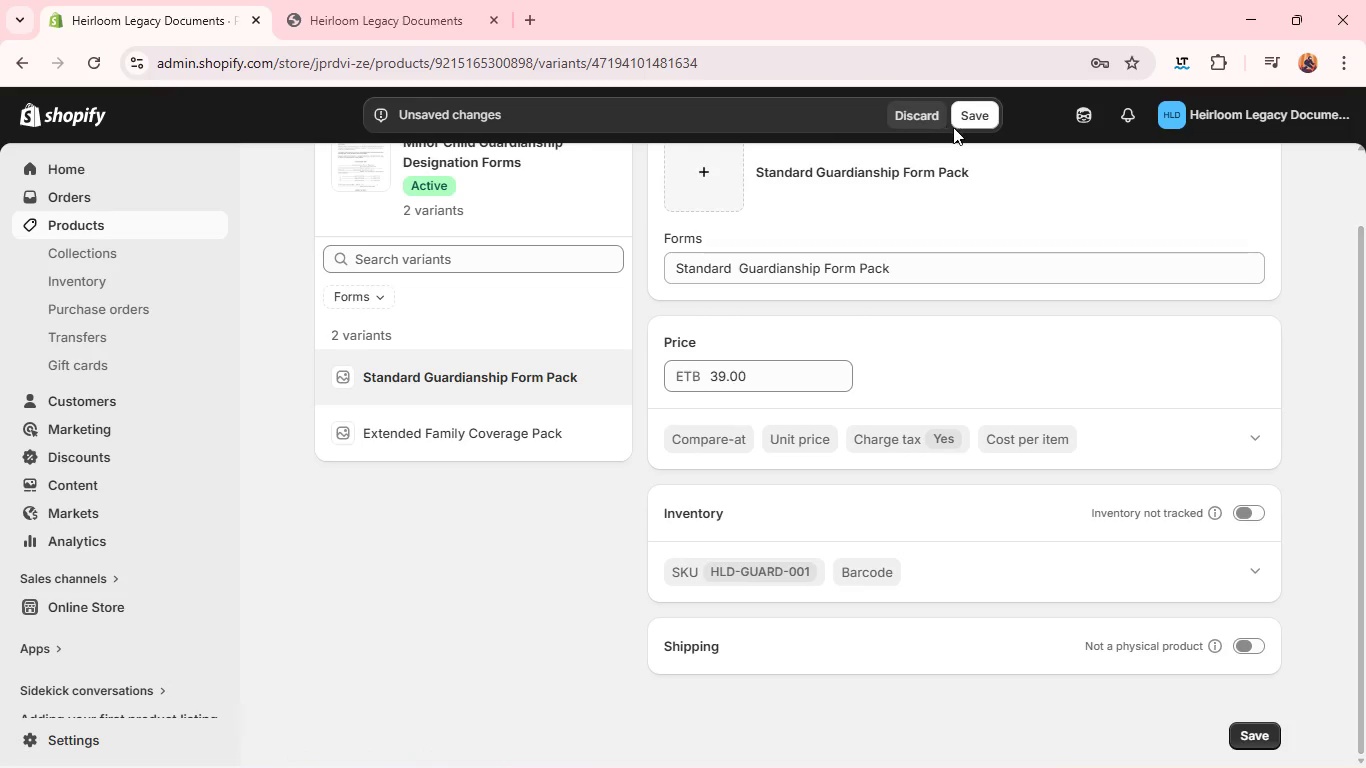 
left_click([954, 126])
 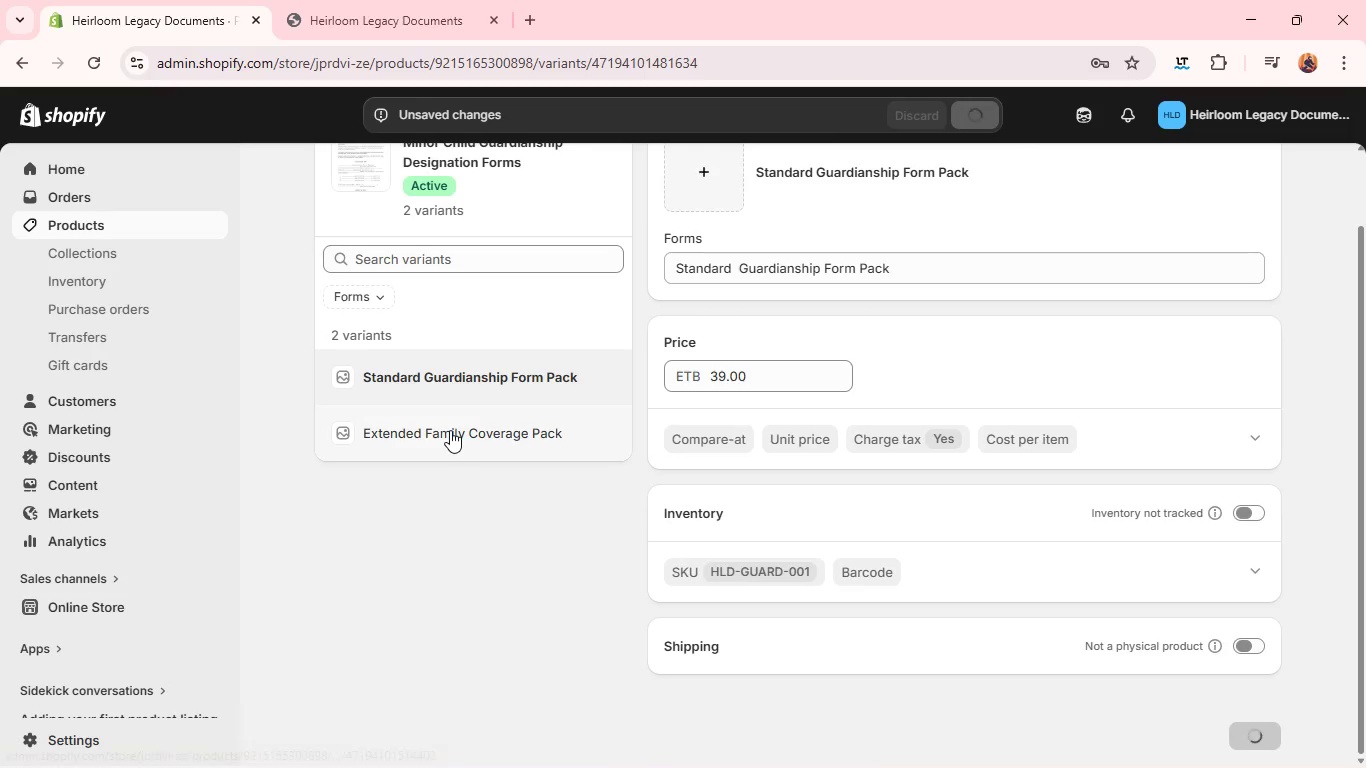 
left_click([450, 430])
 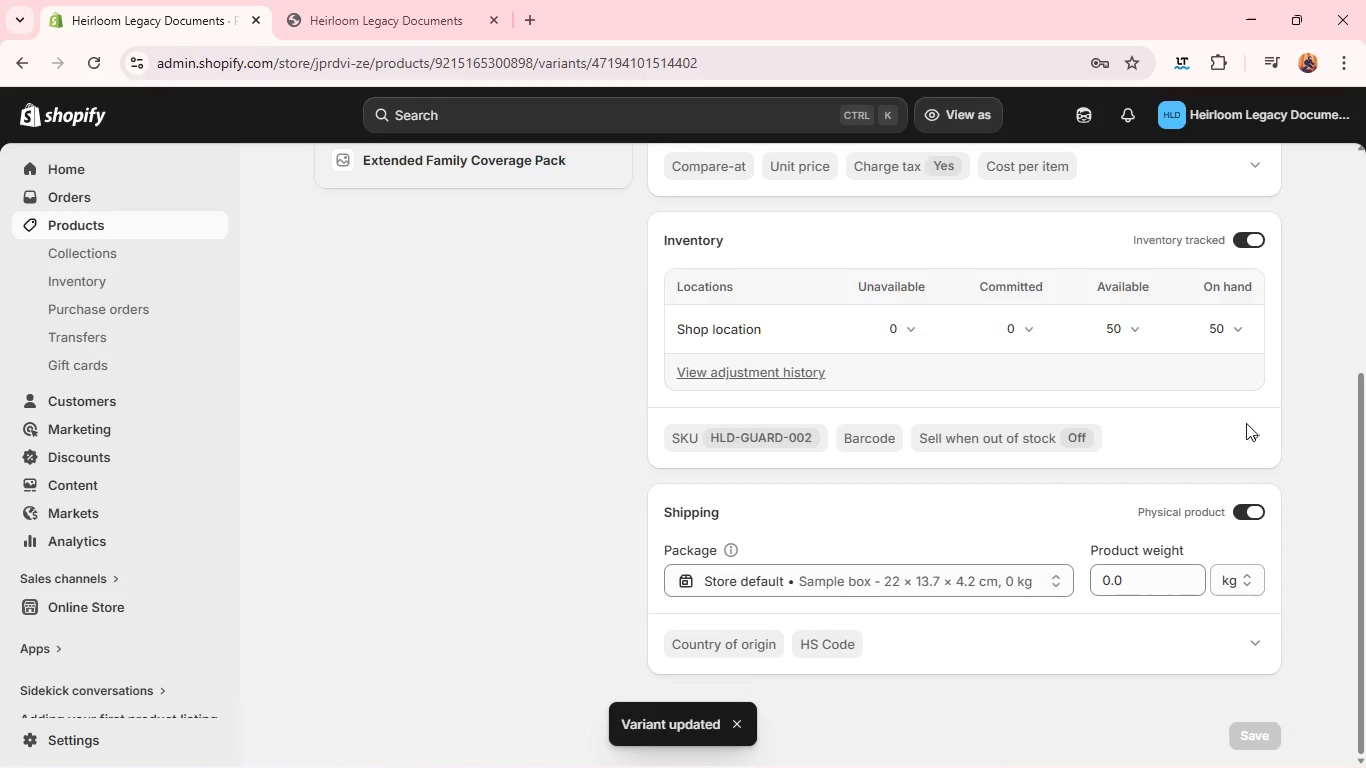 
left_click([1240, 243])
 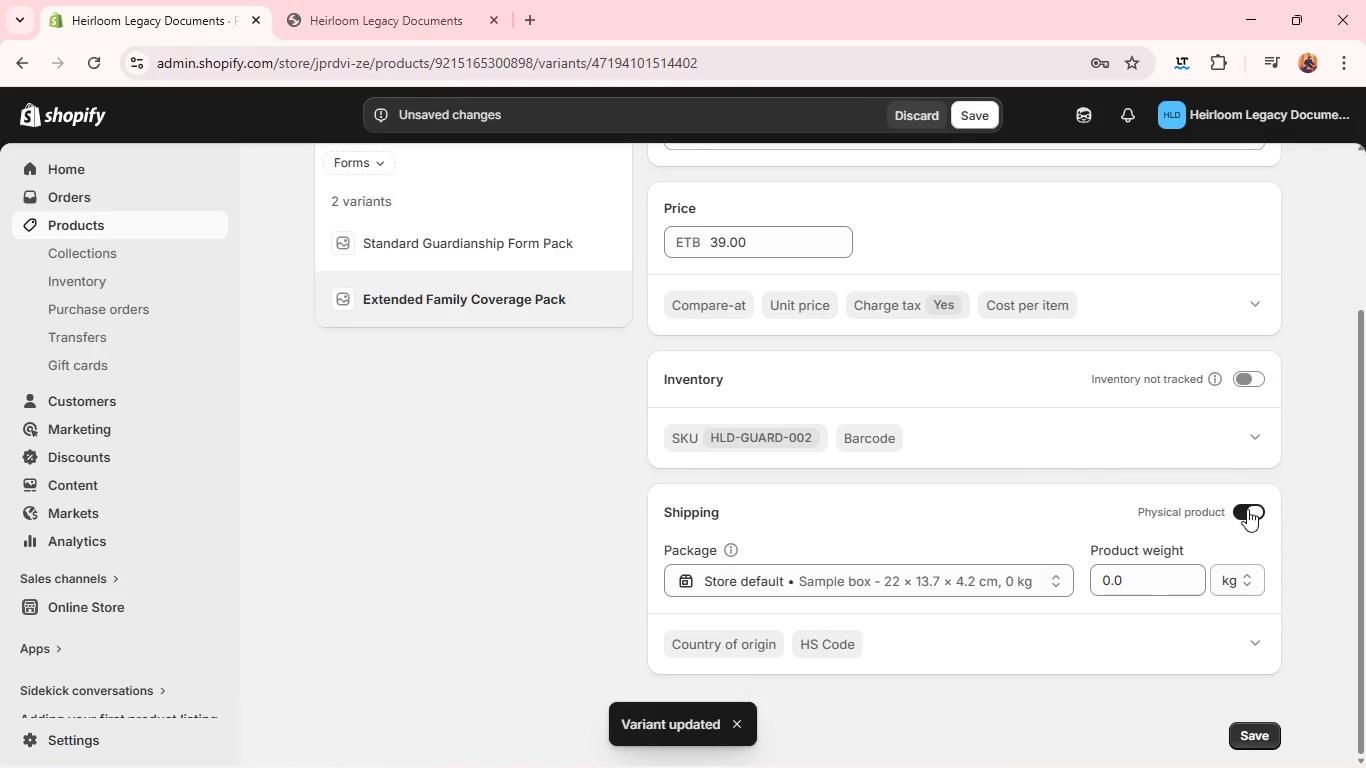 
left_click([1247, 509])
 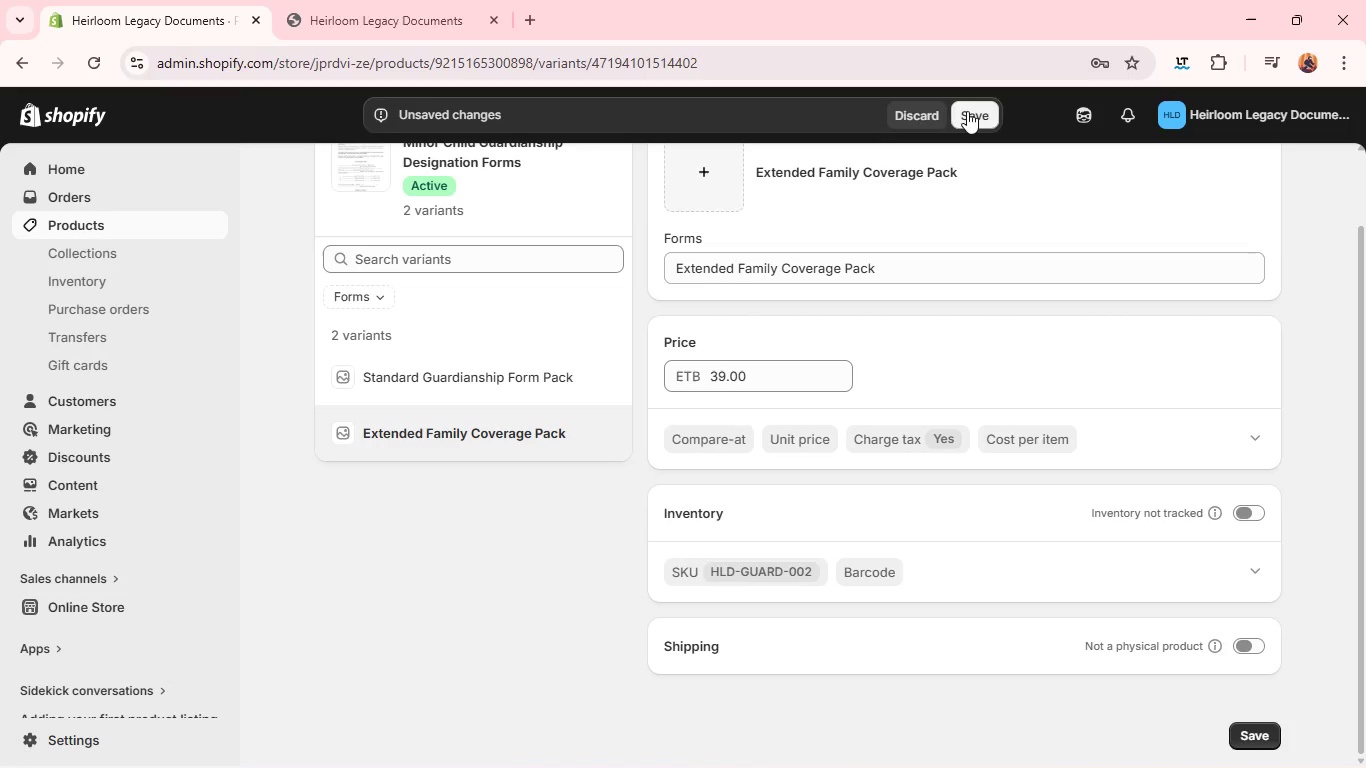 
left_click([967, 111])
 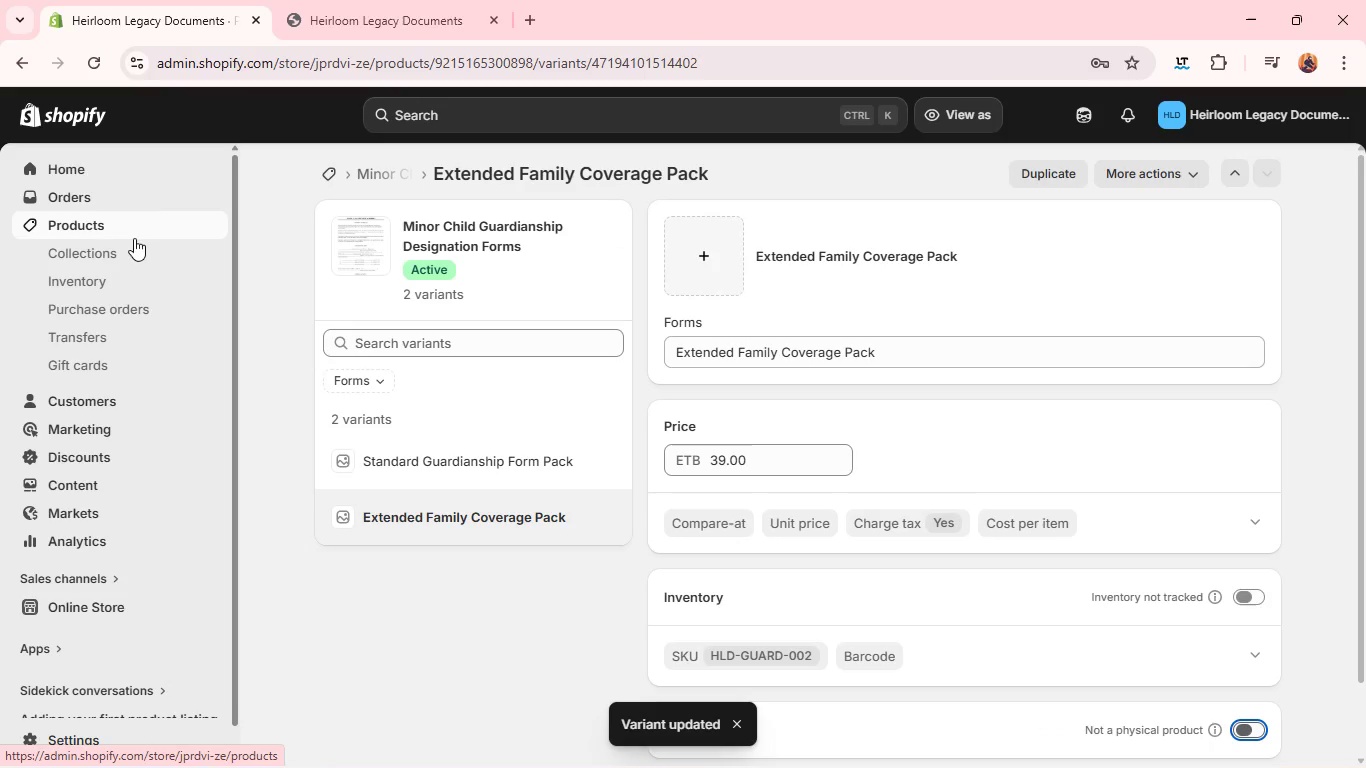 
wait(7.44)
 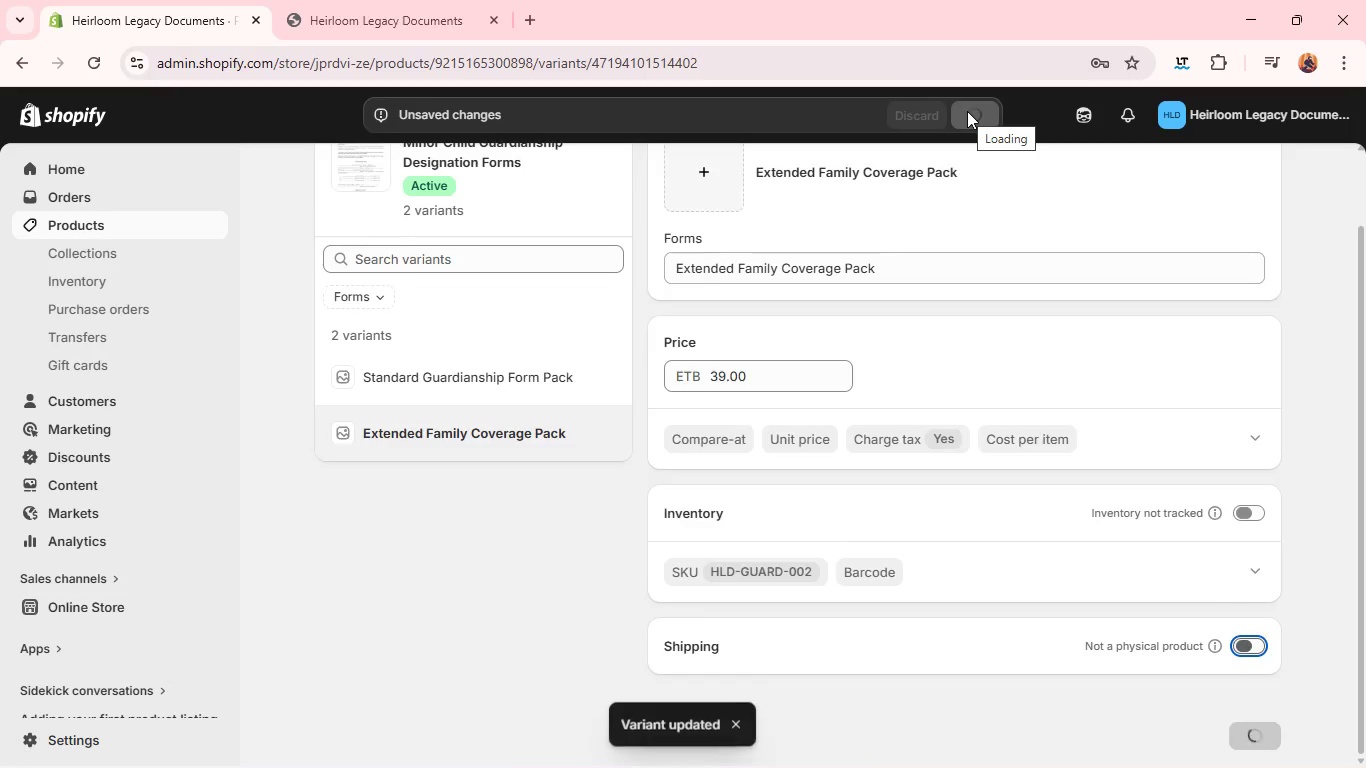 
left_click([126, 236])
 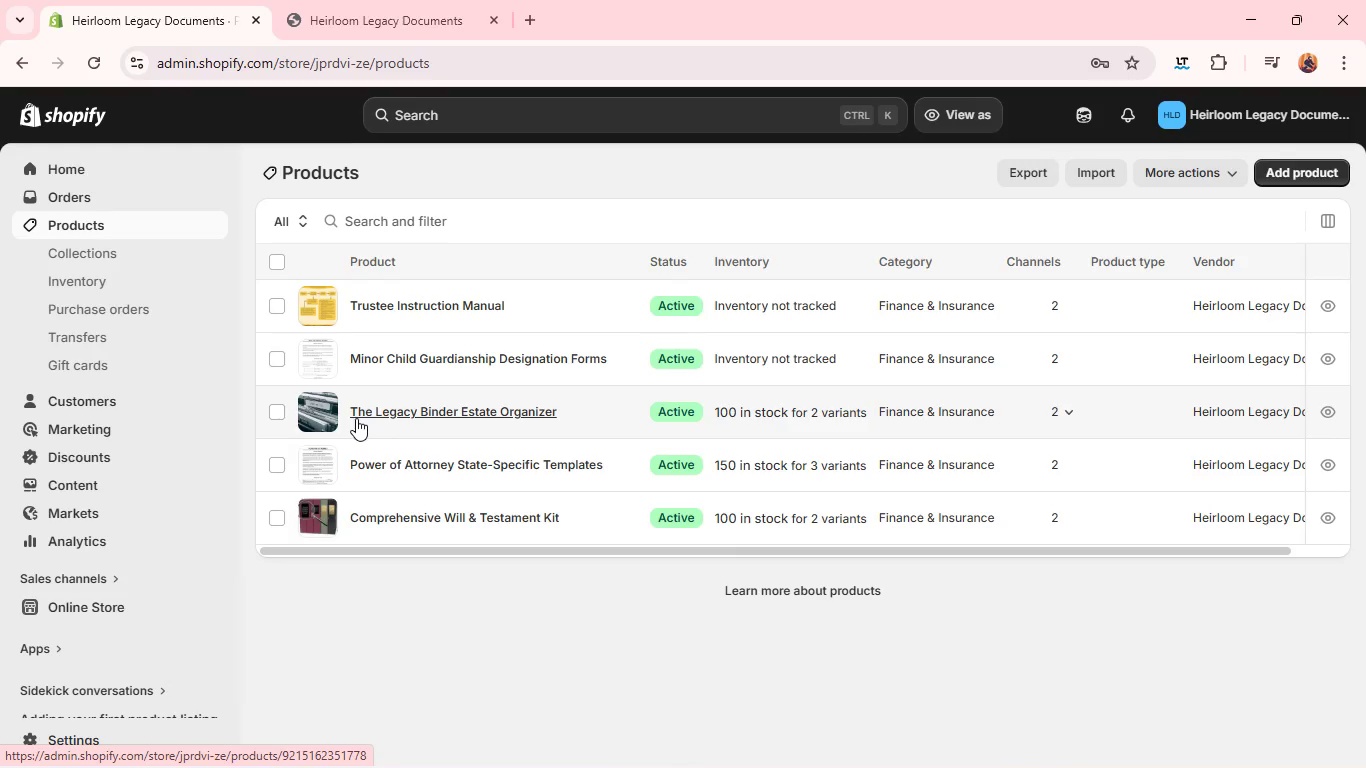 
wait(5.91)
 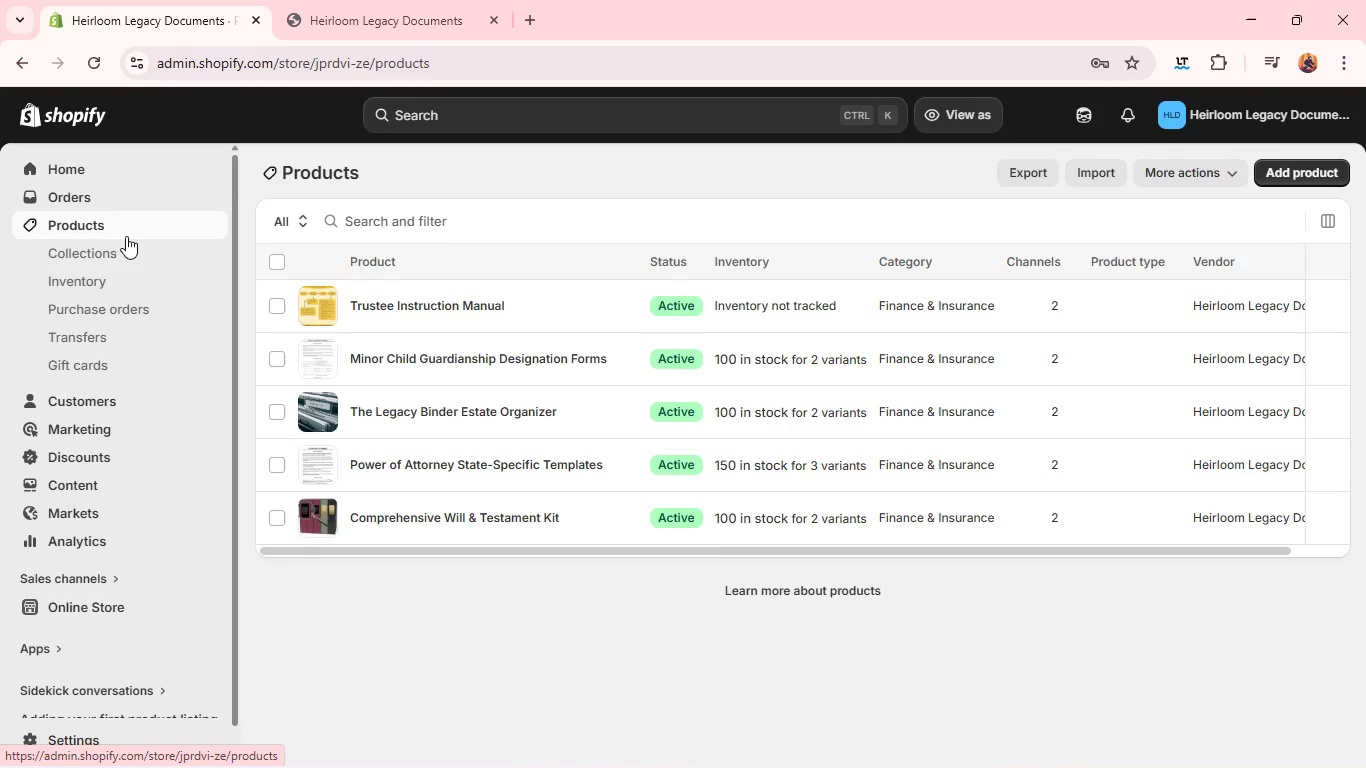 
double_click([323, 459])
 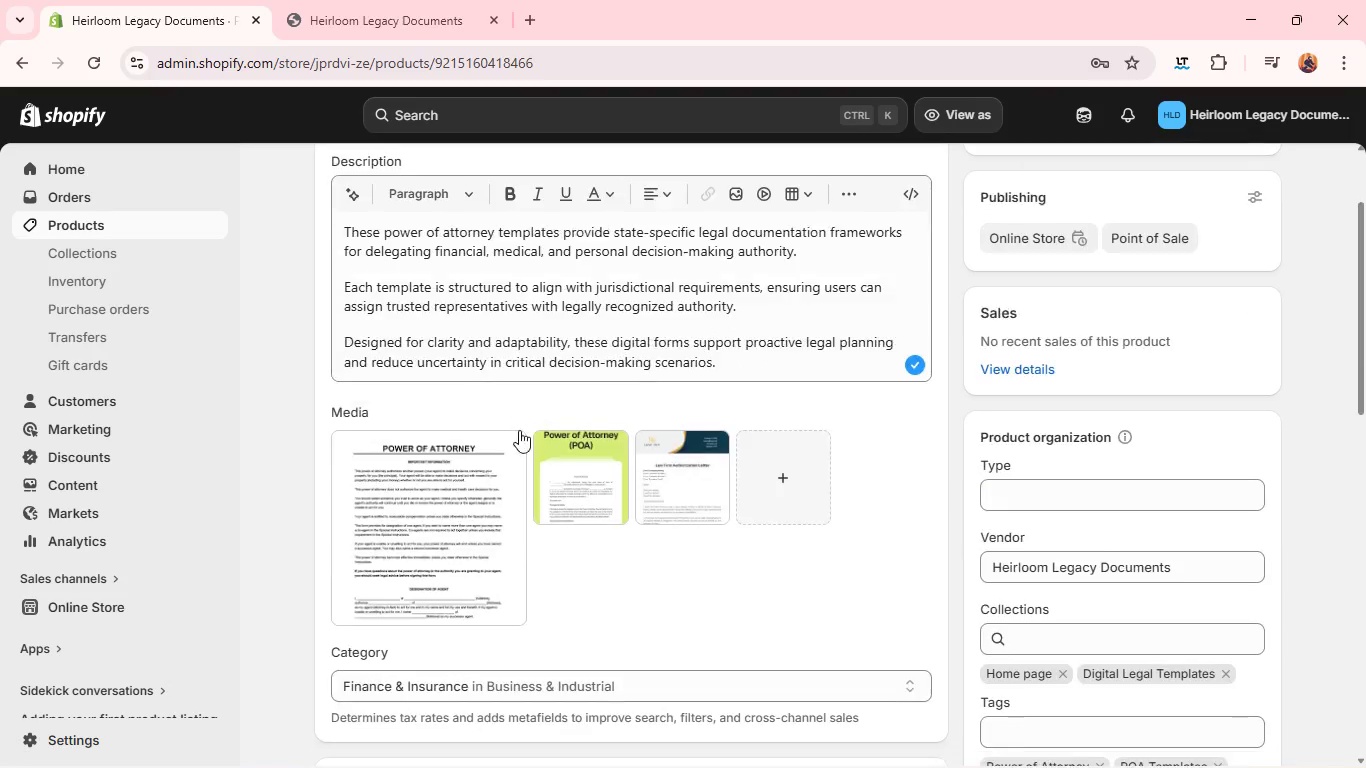 
wait(11.7)
 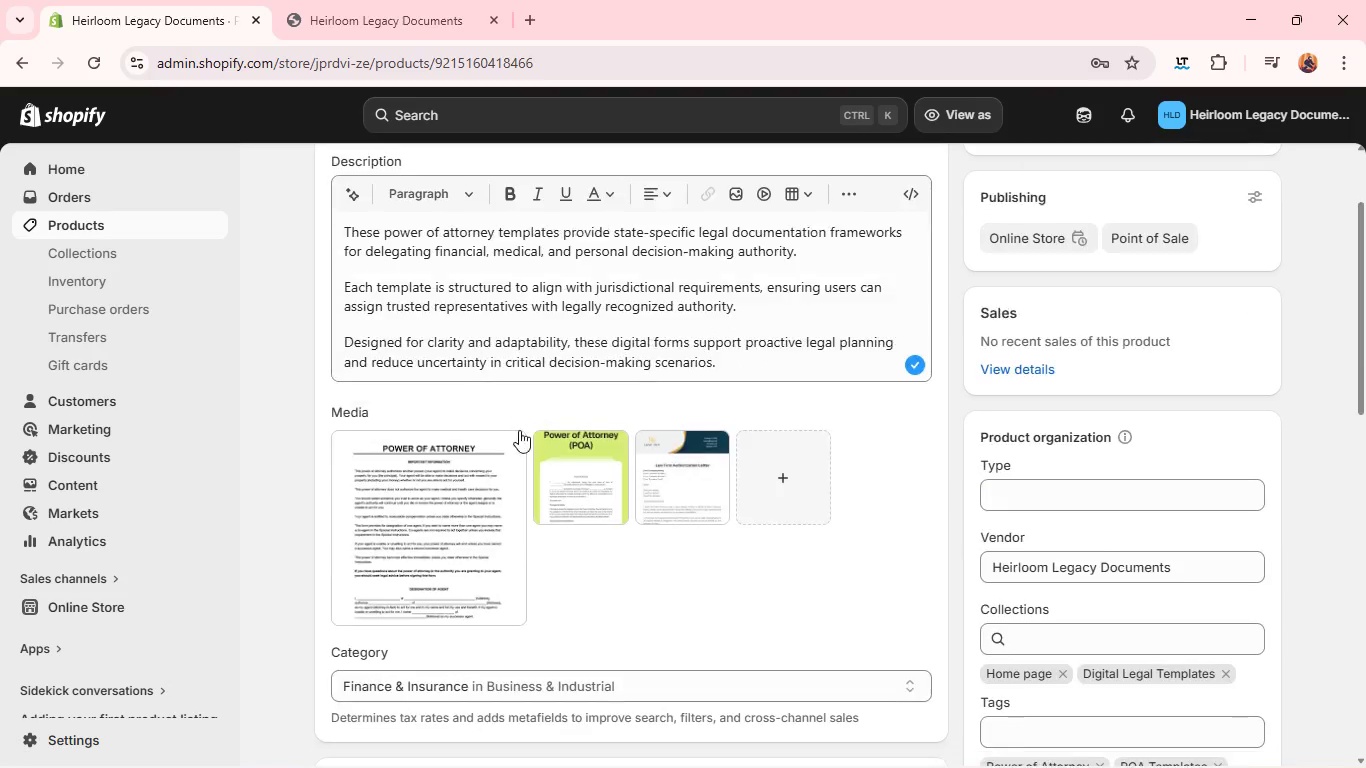 
left_click([448, 360])
 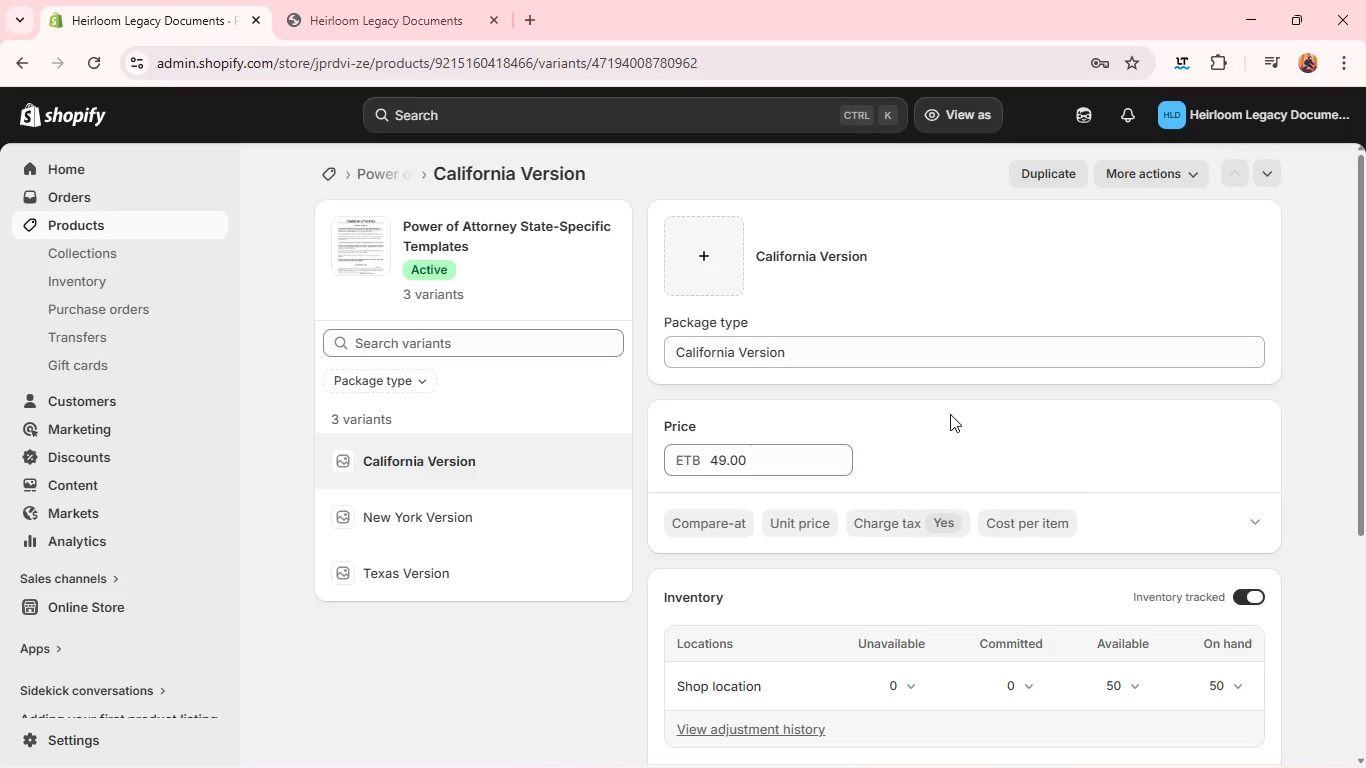 
wait(5.83)
 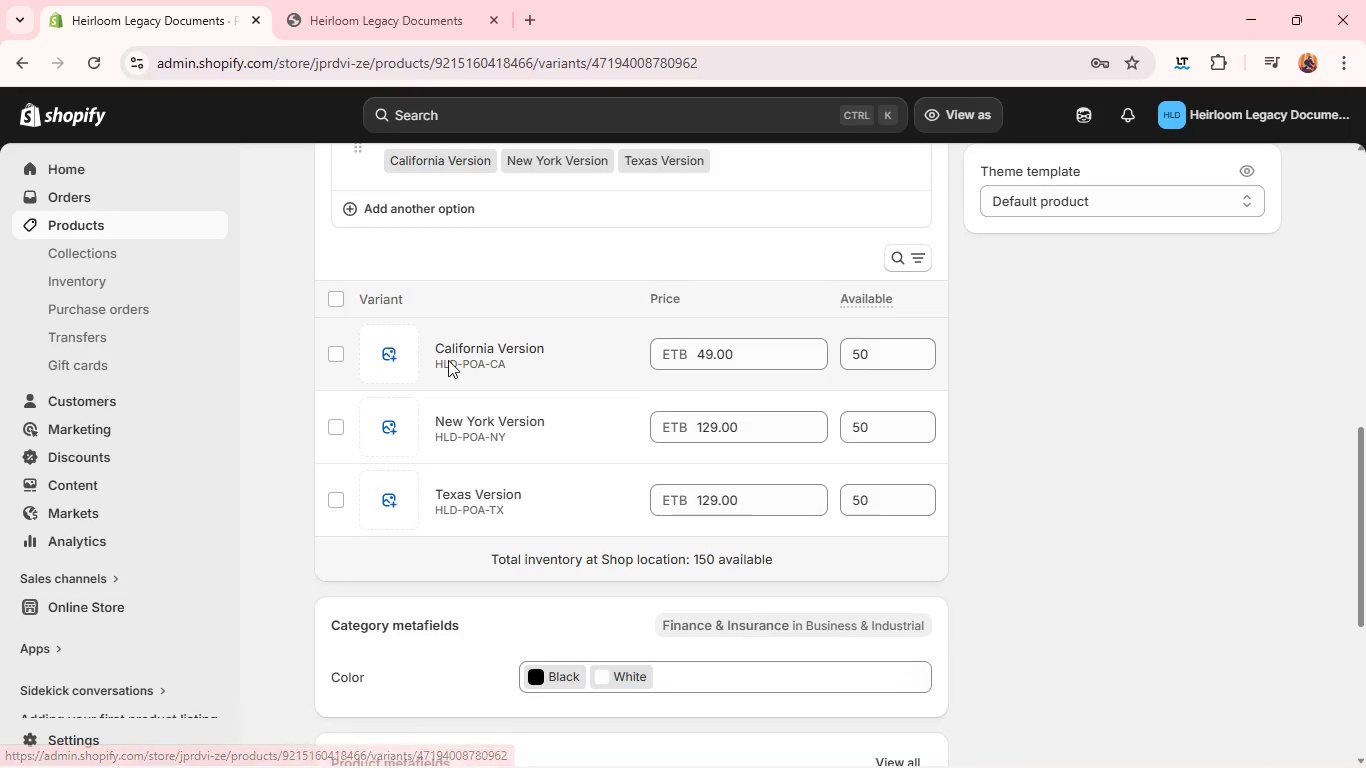 
left_click([1230, 603])
 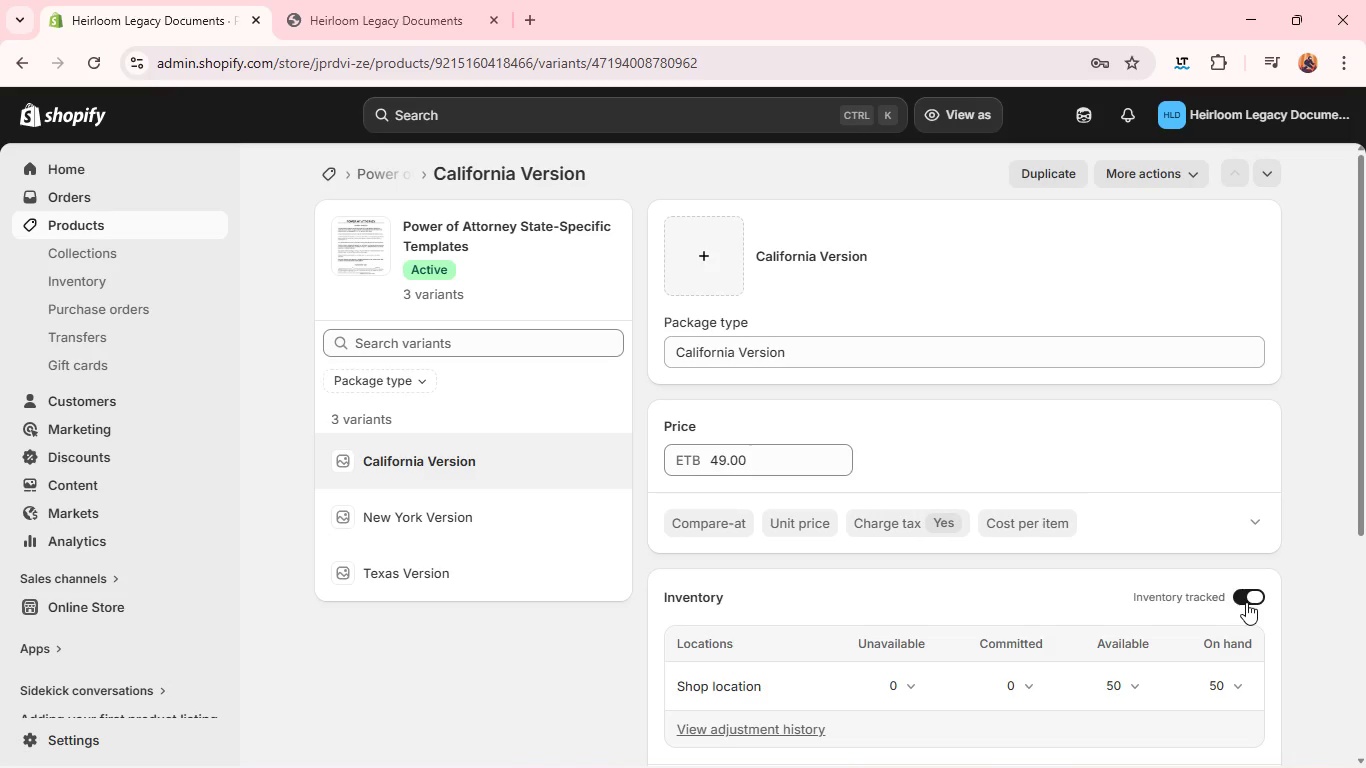 
left_click([1246, 602])
 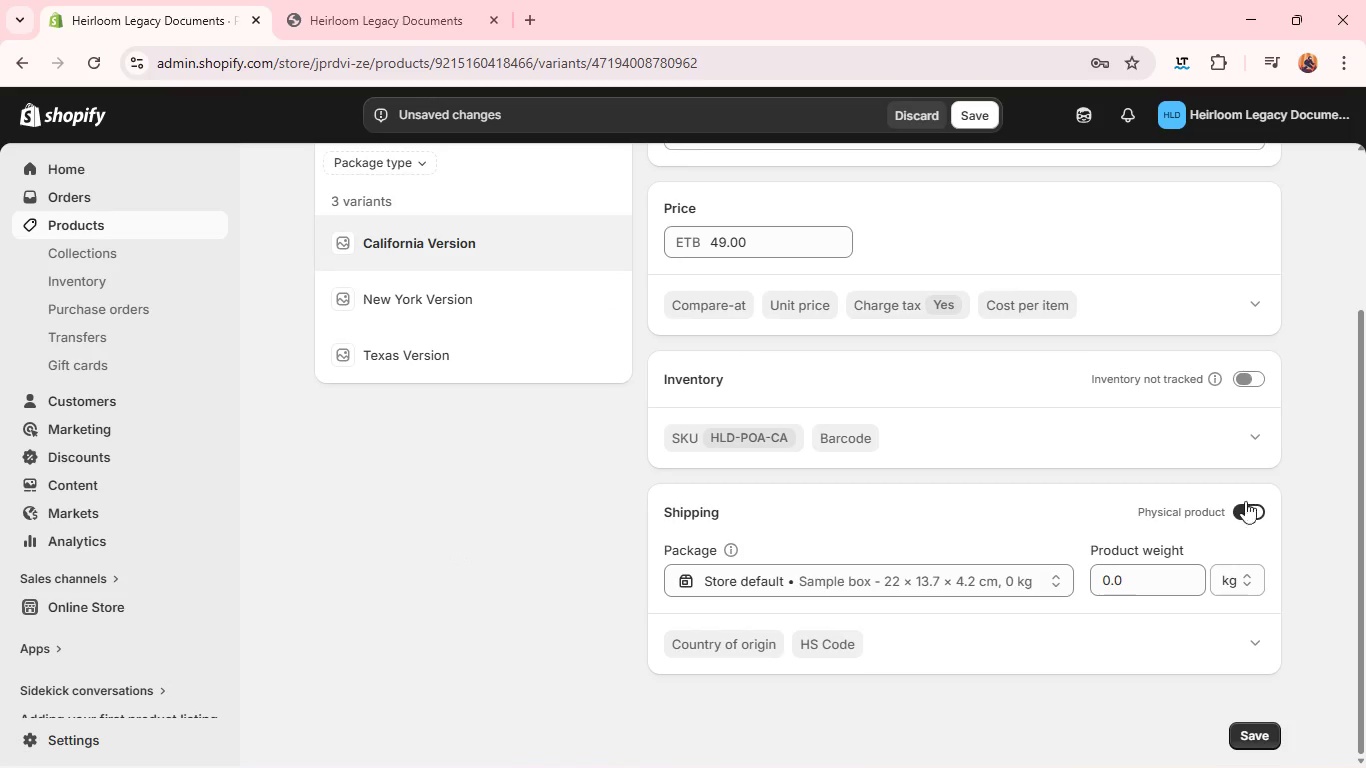 
left_click([1247, 509])
 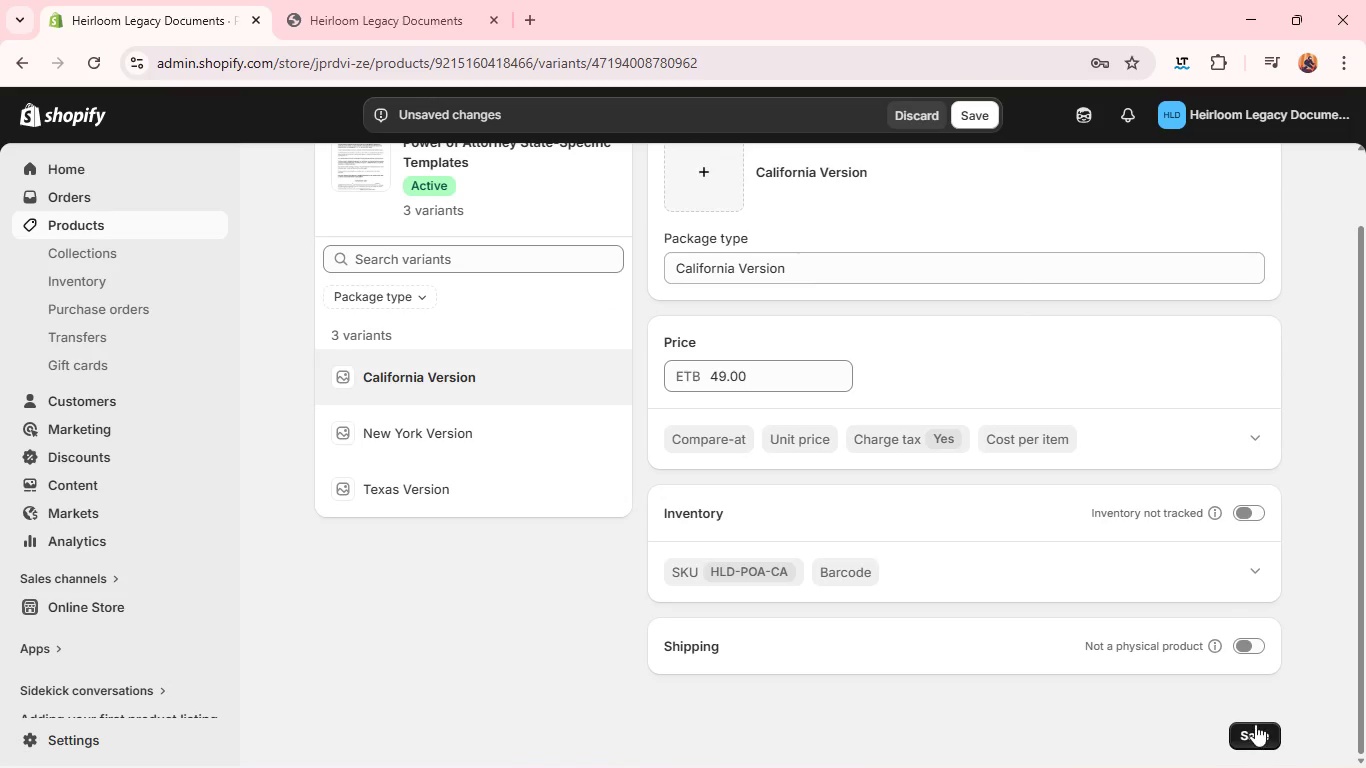 
left_click([1255, 724])
 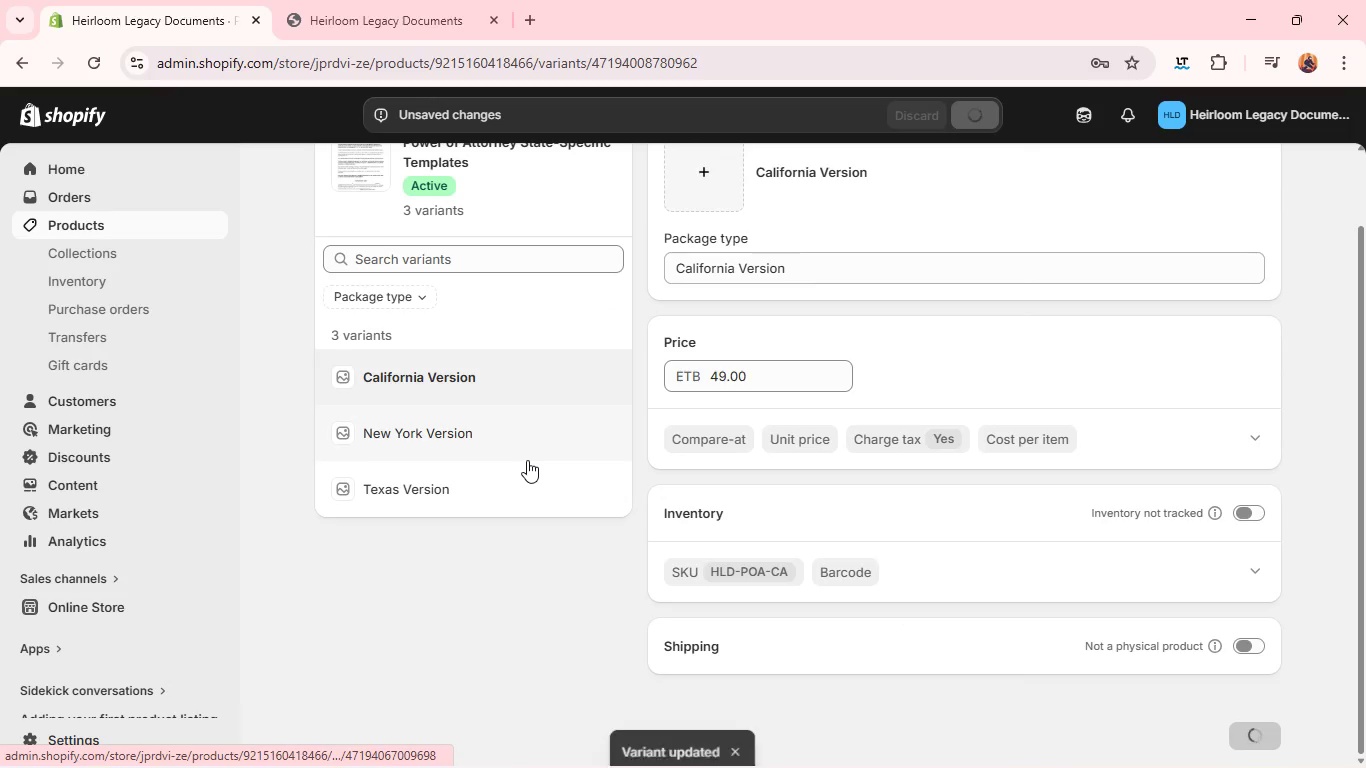 
left_click([527, 460])
 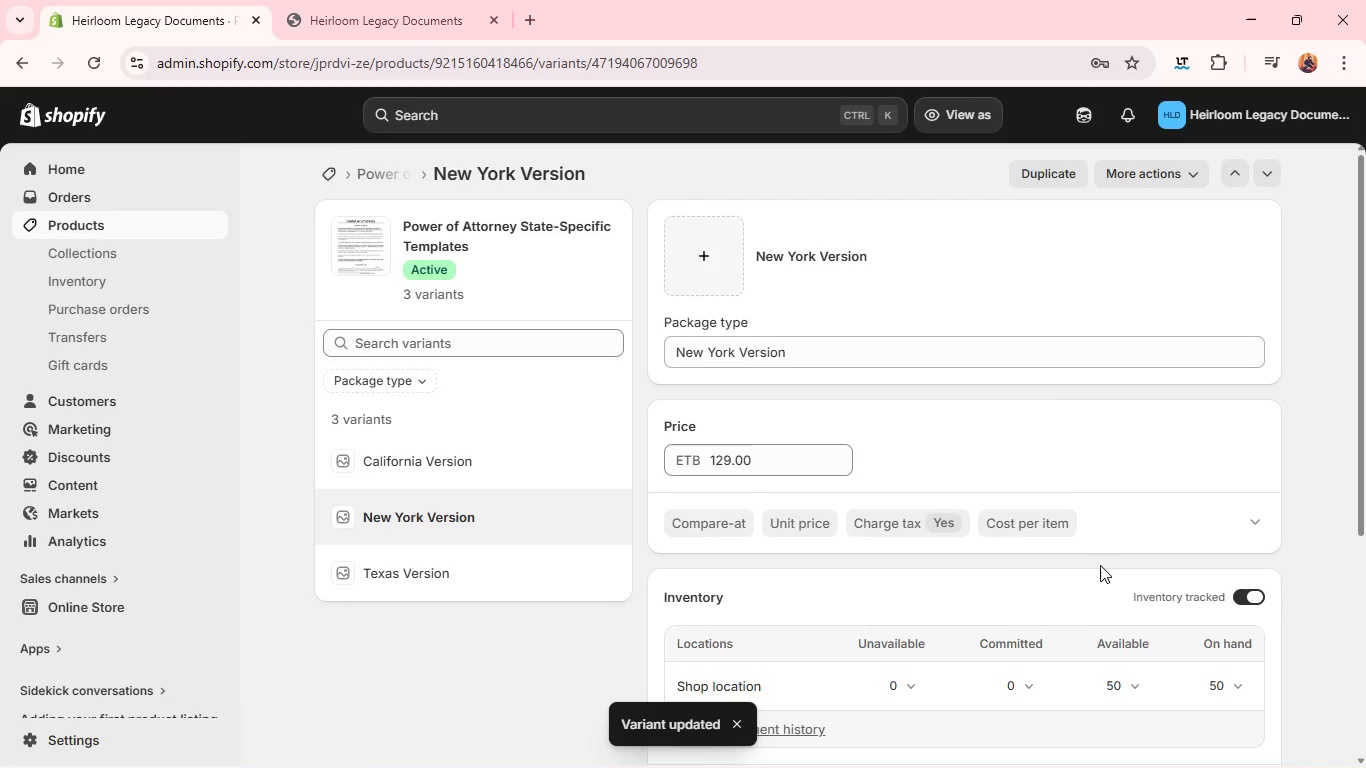 
left_click([1240, 603])
 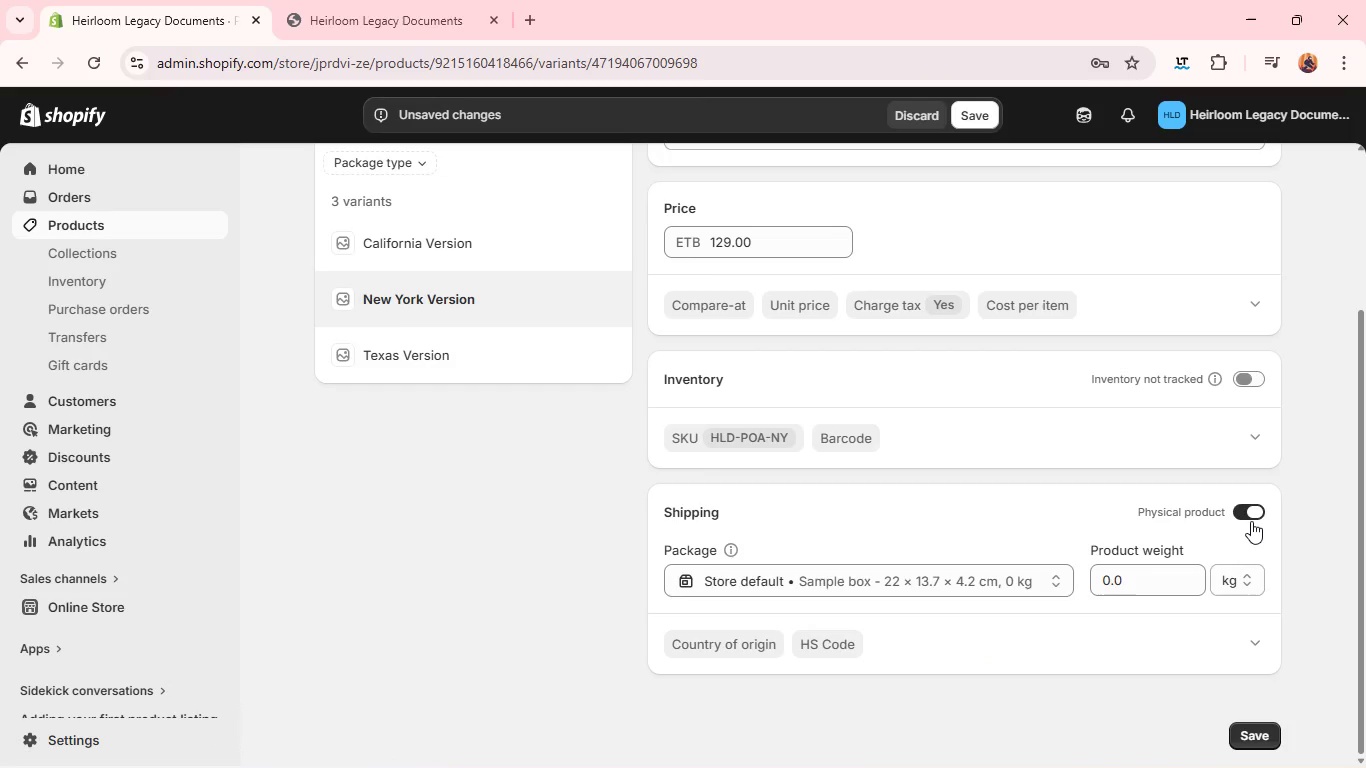 
left_click([1255, 518])
 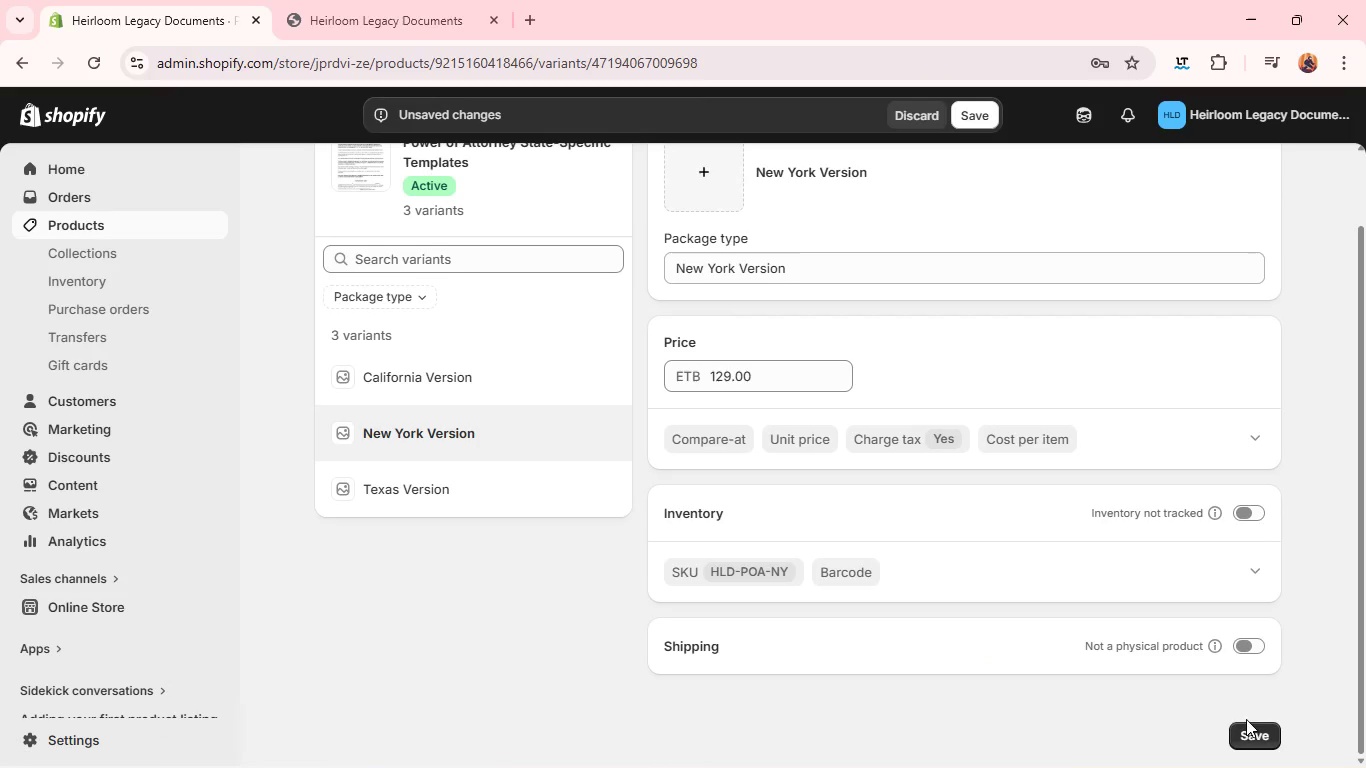 
left_click([1244, 740])
 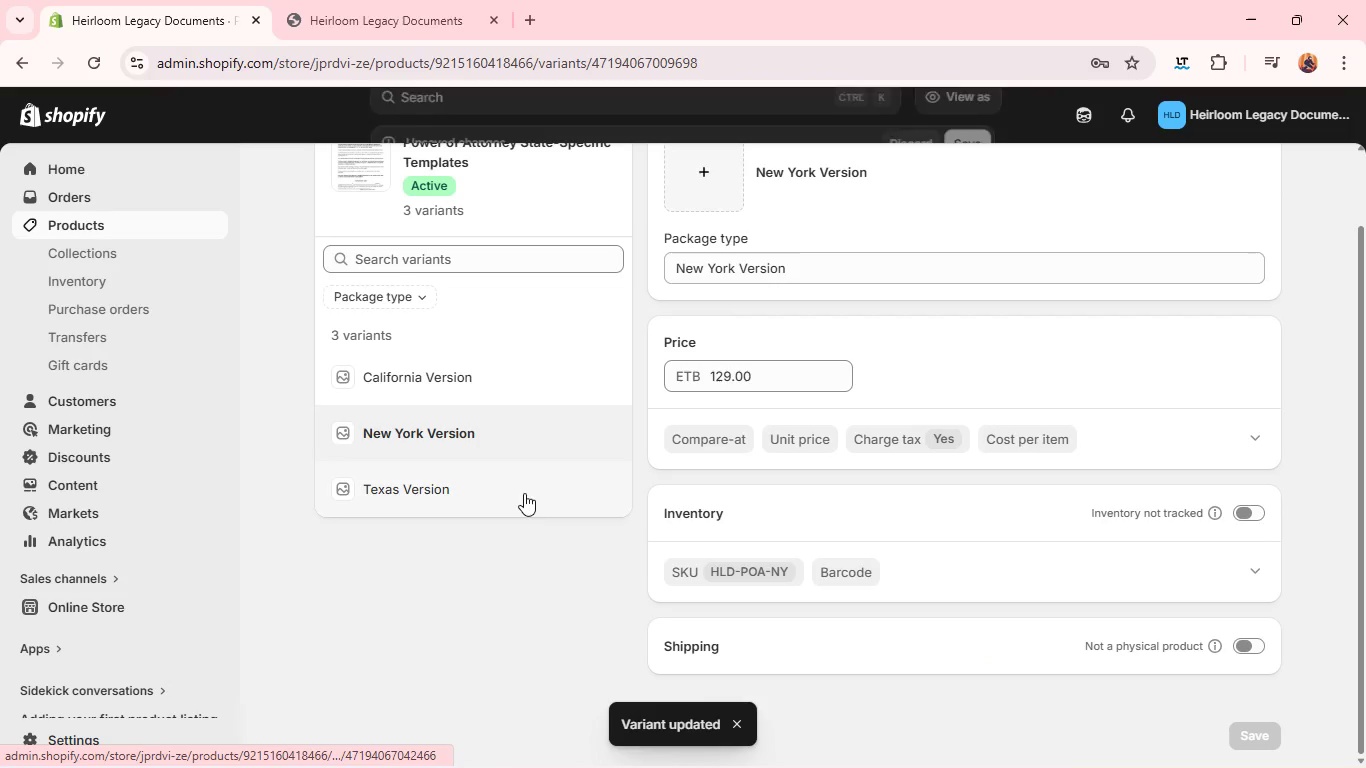 
left_click([524, 493])
 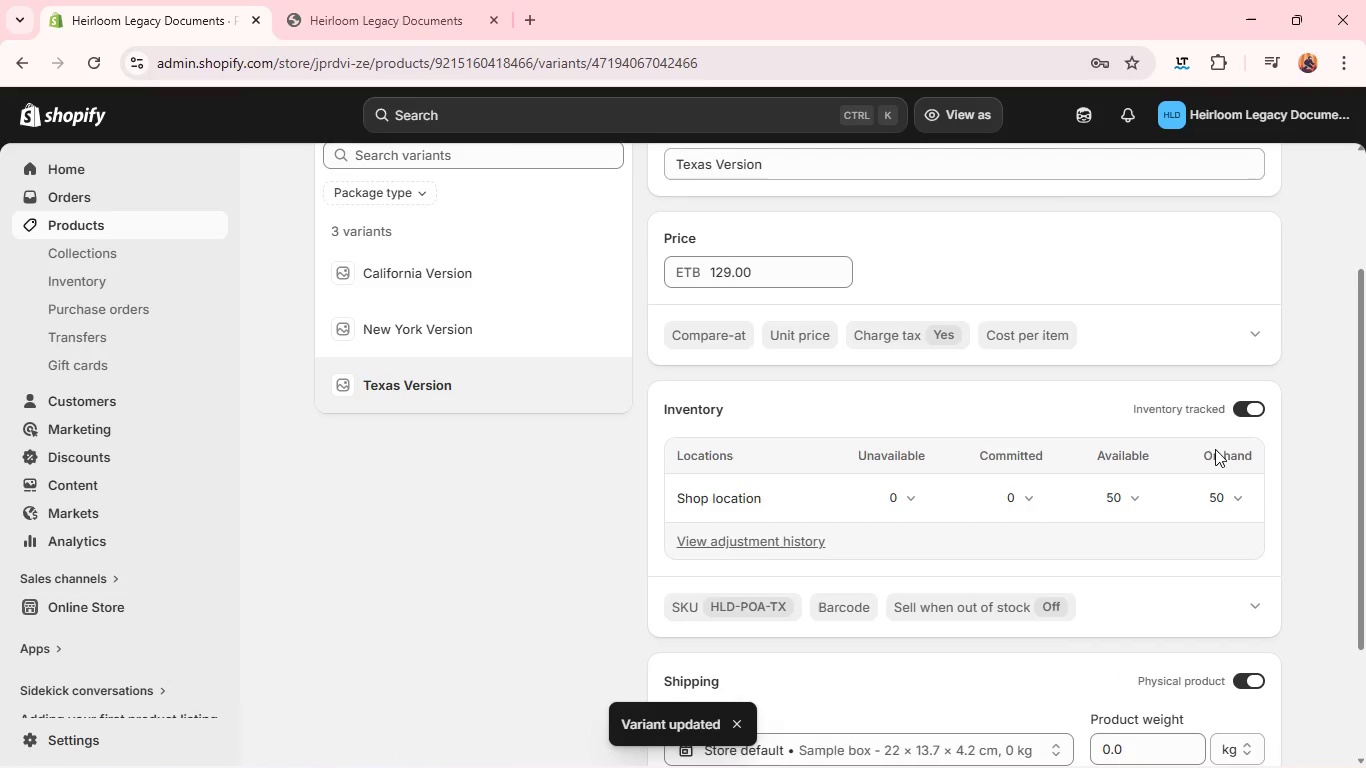 
left_click([1247, 423])
 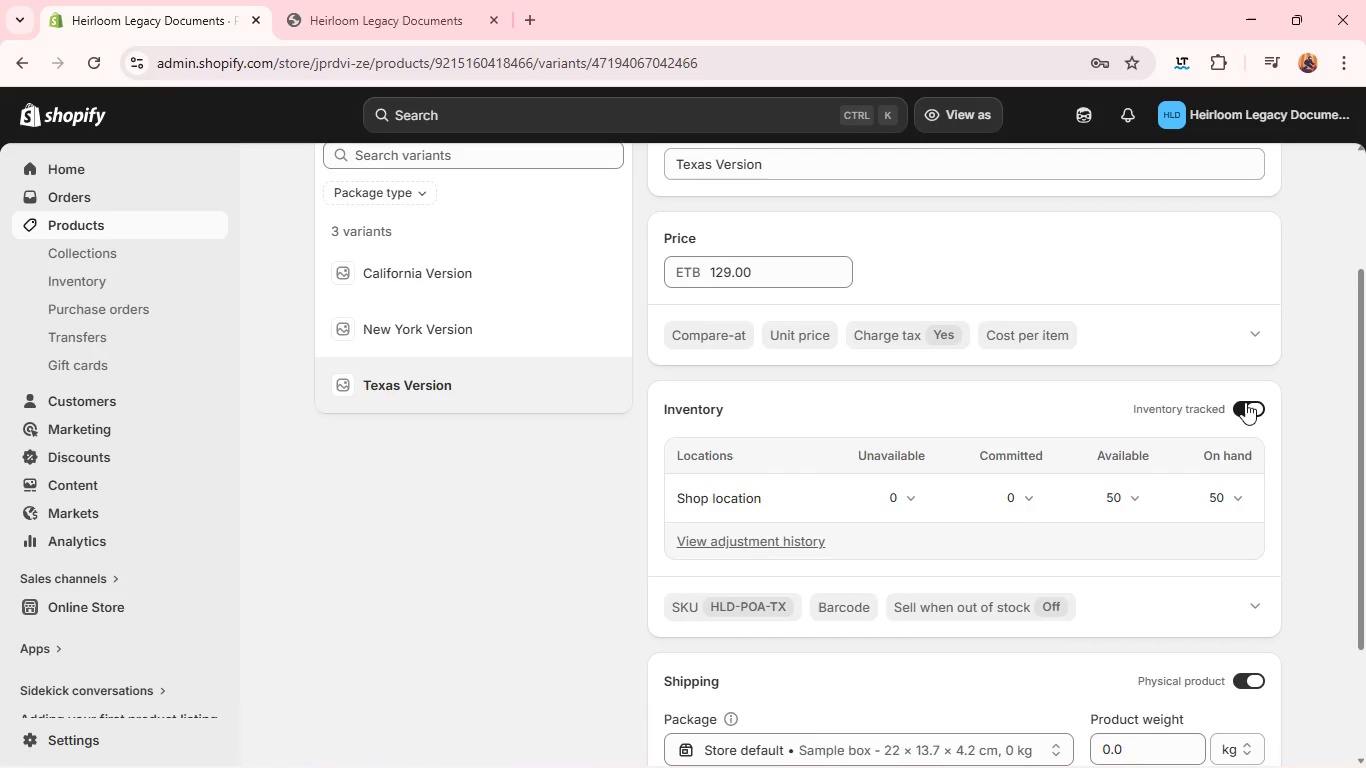 
left_click([1245, 402])
 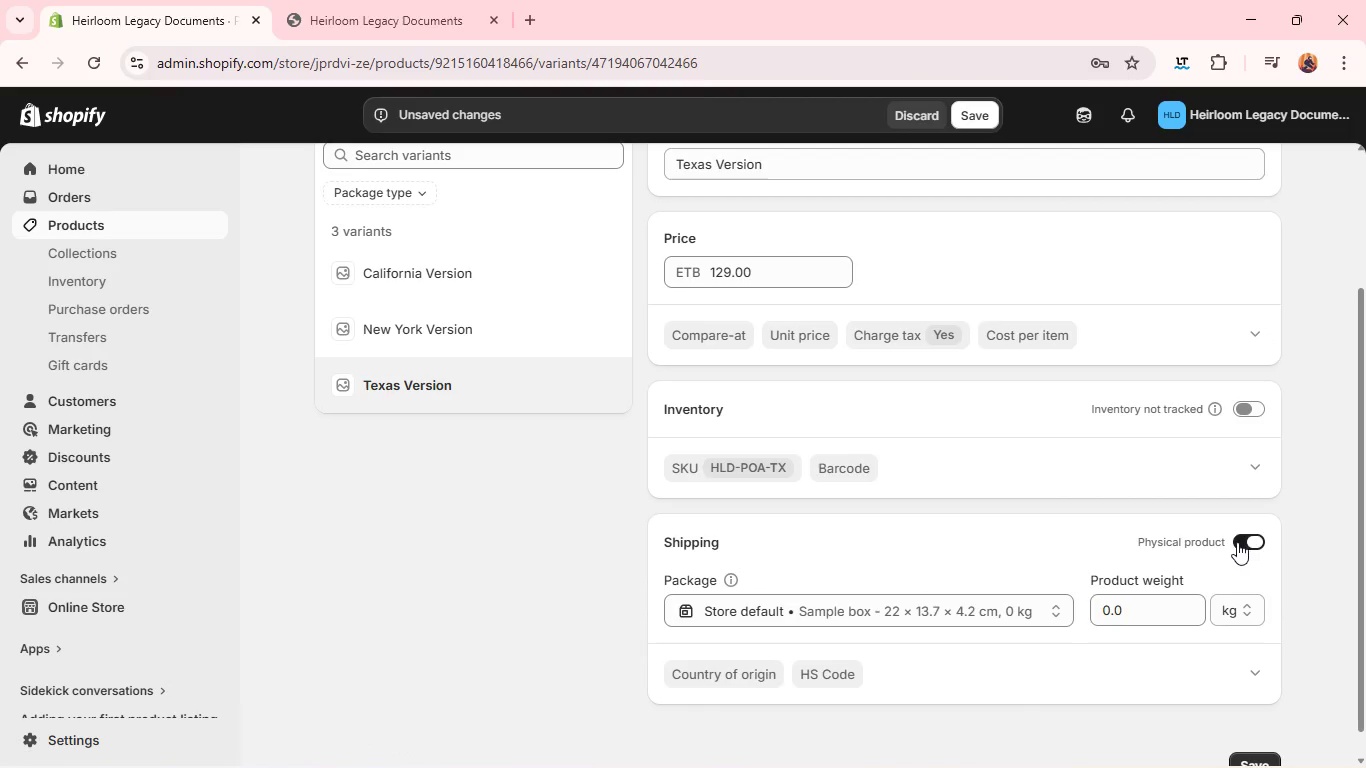 
left_click([1237, 542])
 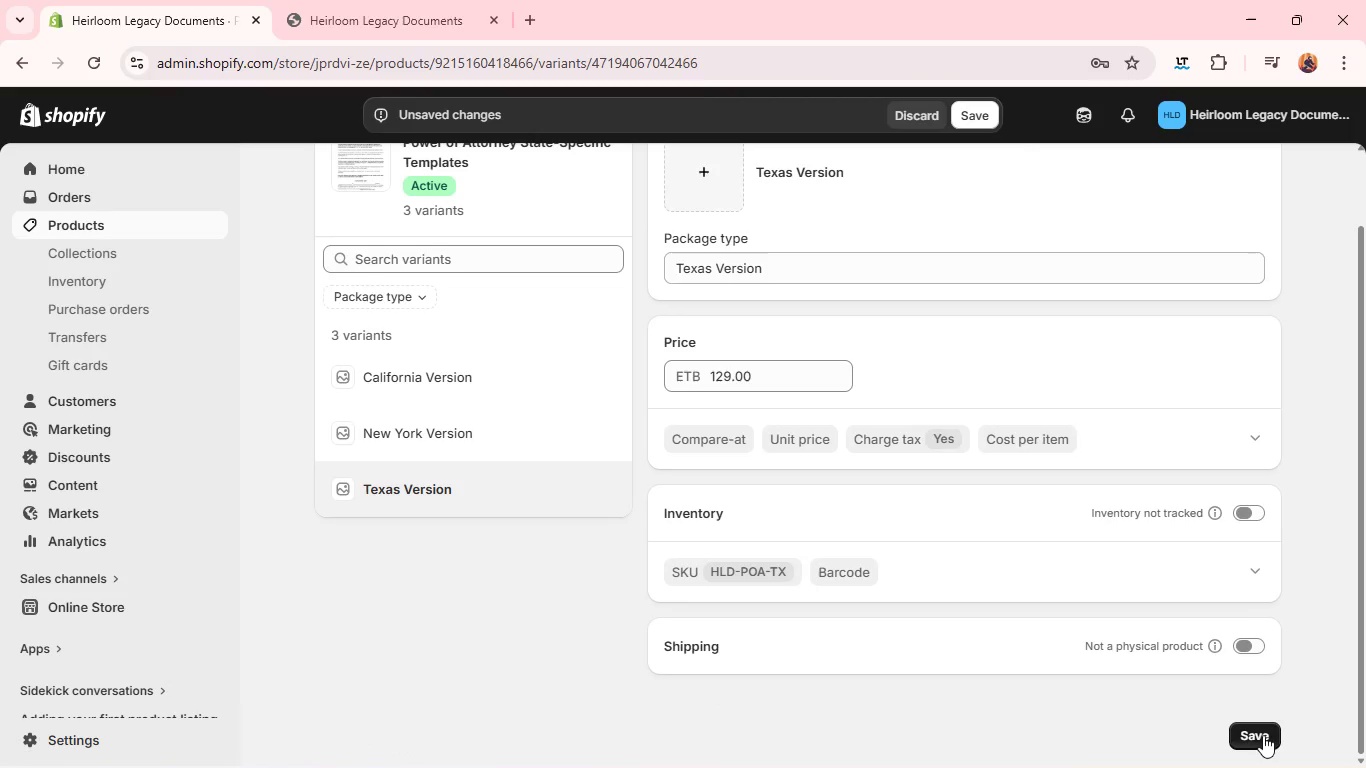 
left_click([1263, 738])
 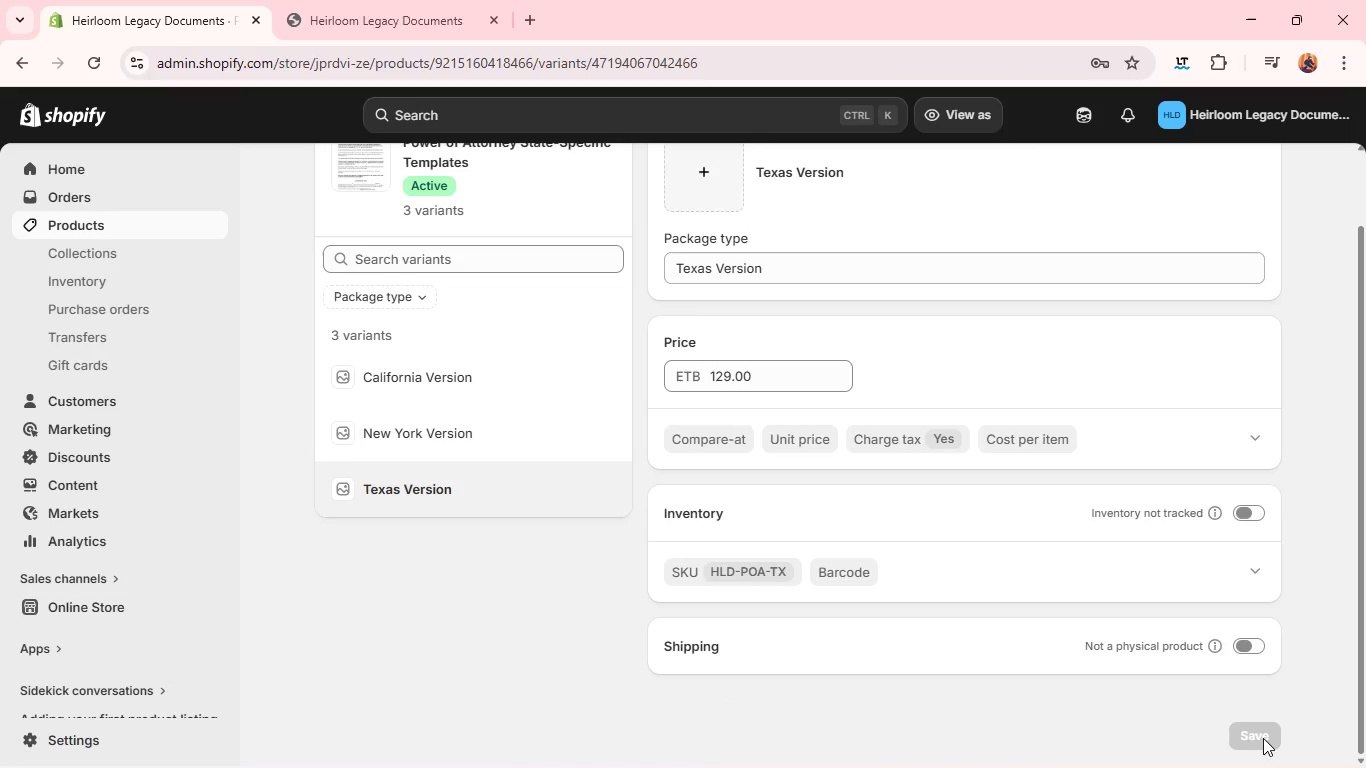 
wait(19.53)
 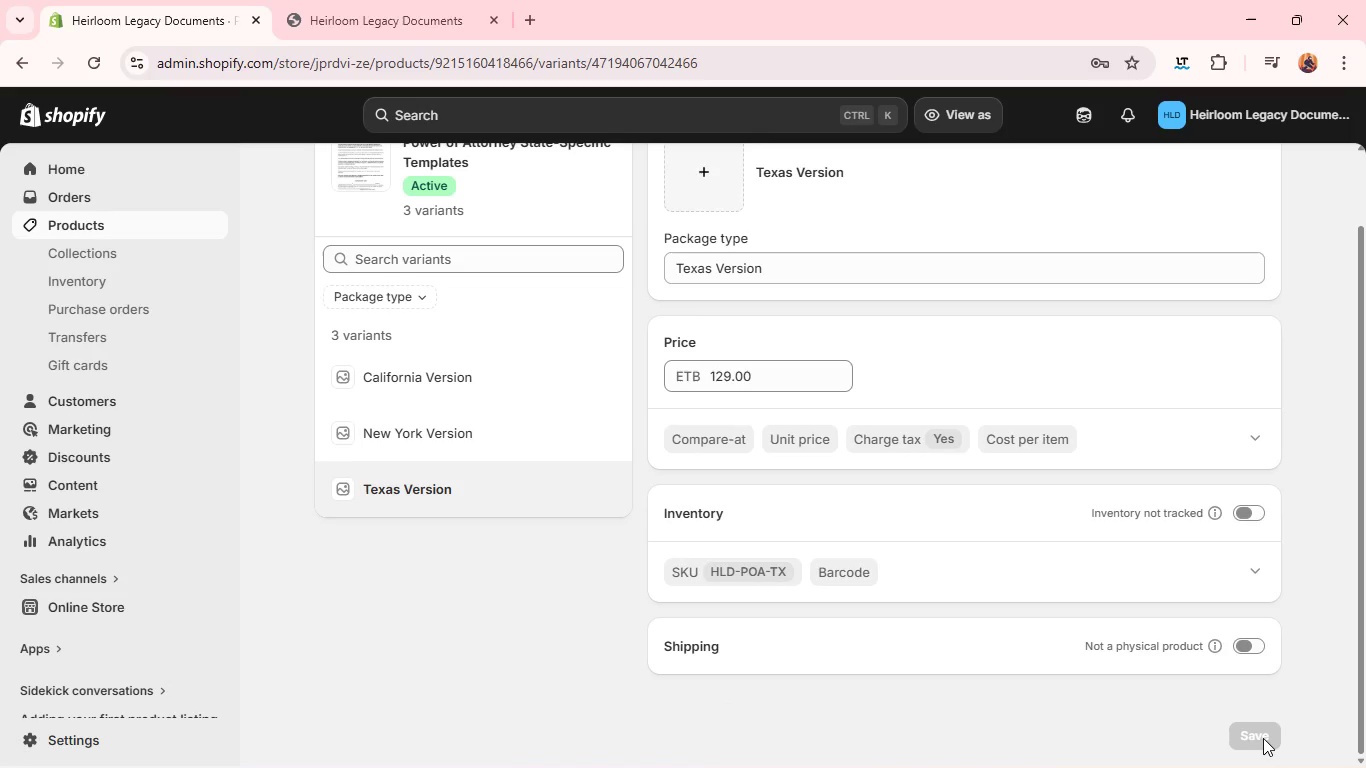 
left_click([138, 230])
 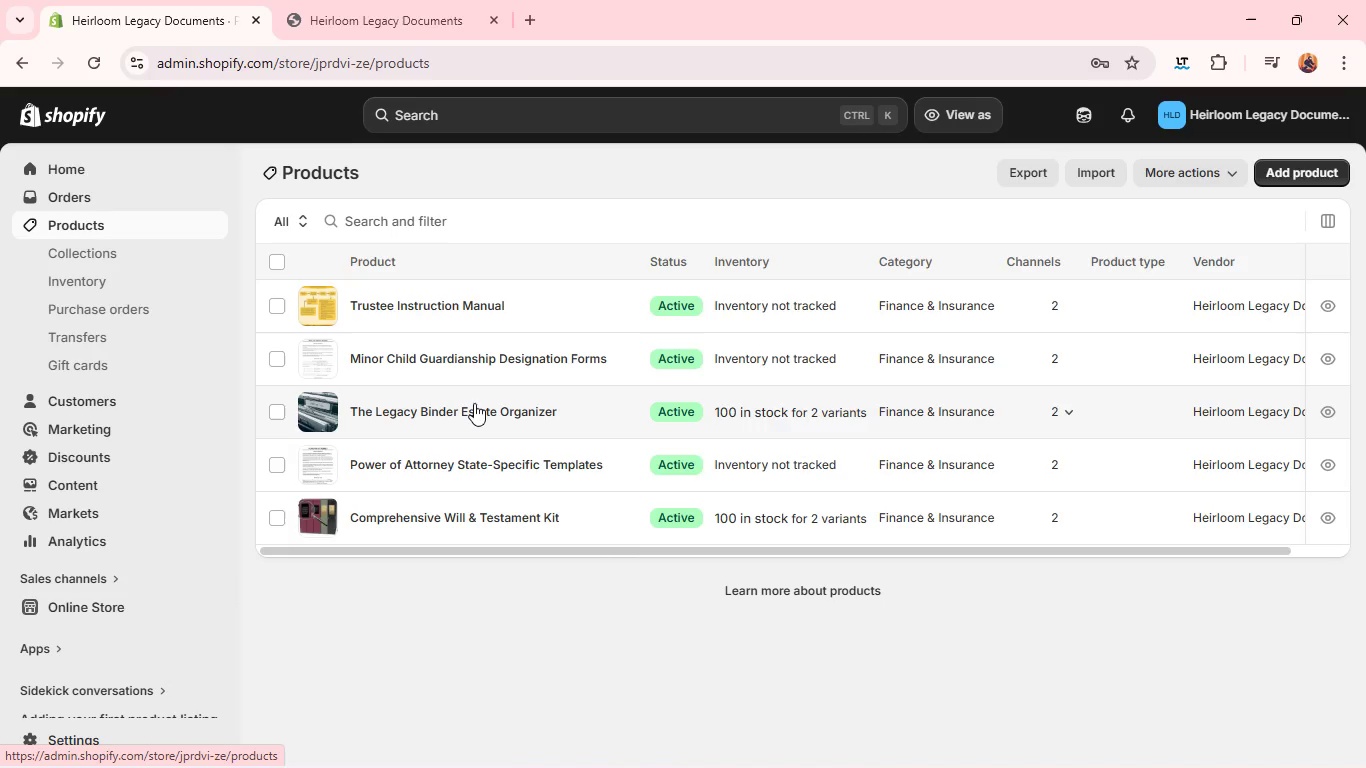 
wait(7.74)
 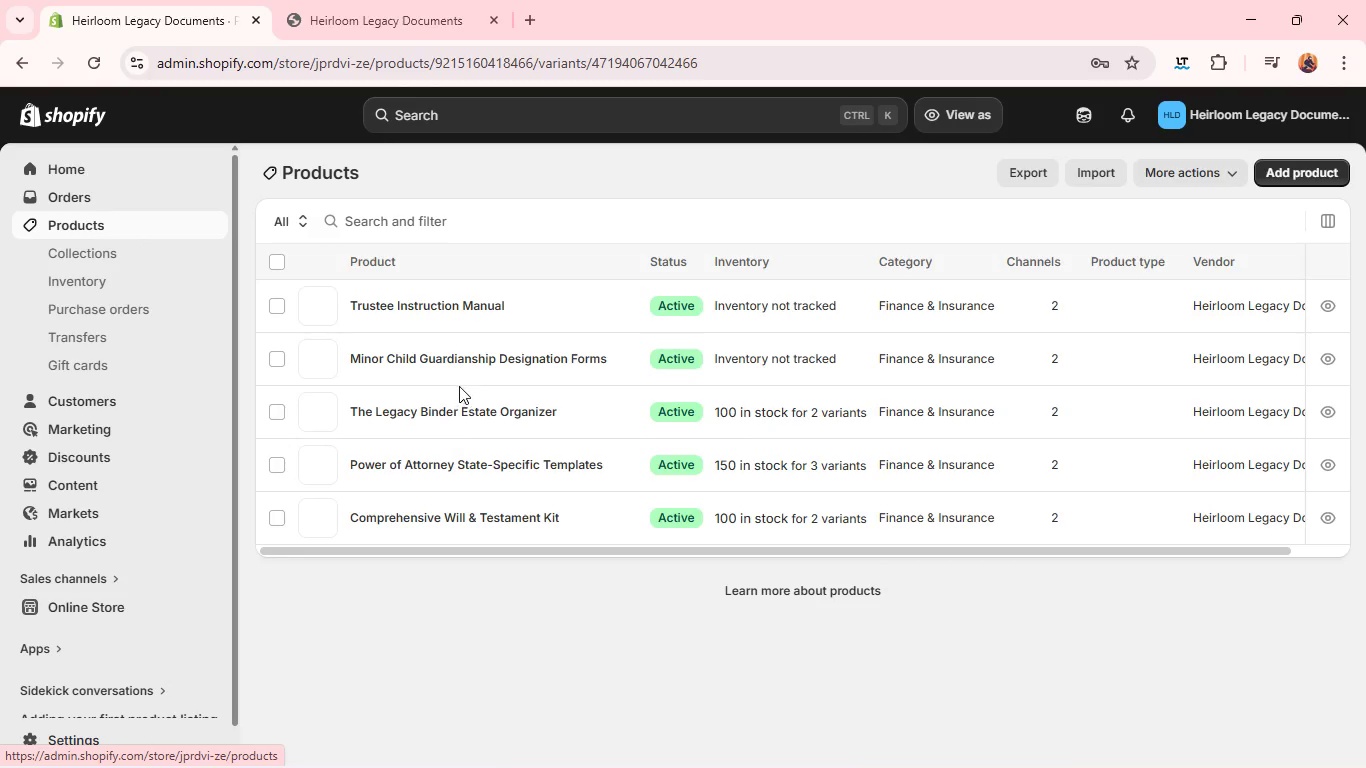 
left_click([474, 403])
 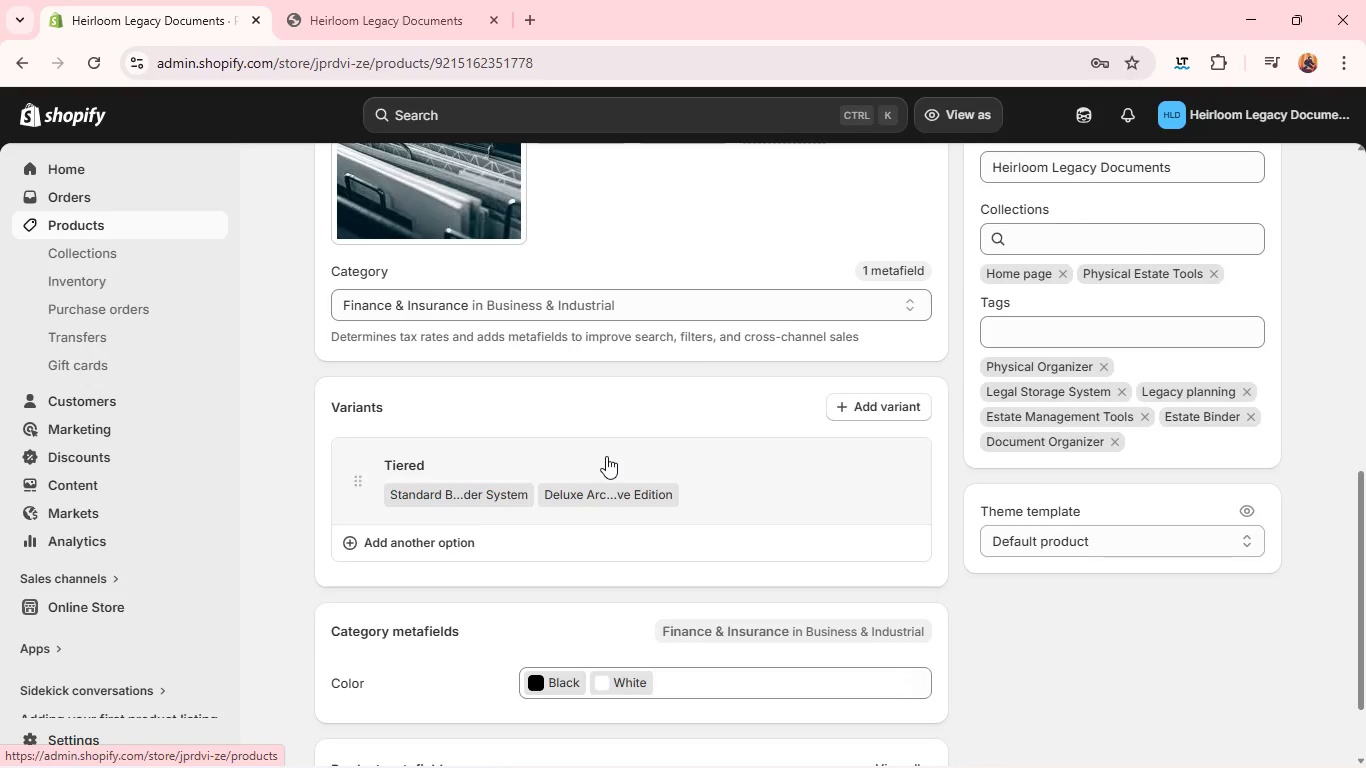 
wait(6.84)
 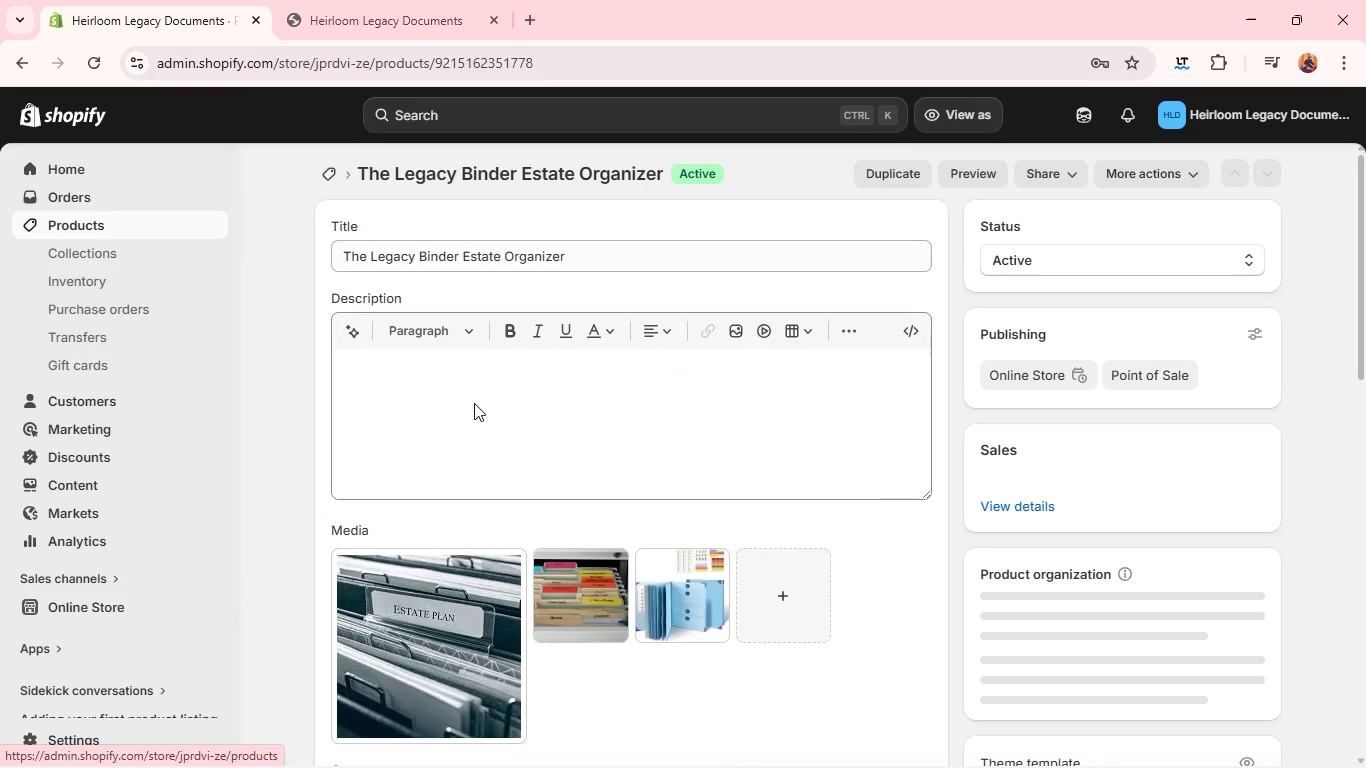 
left_click([471, 324])
 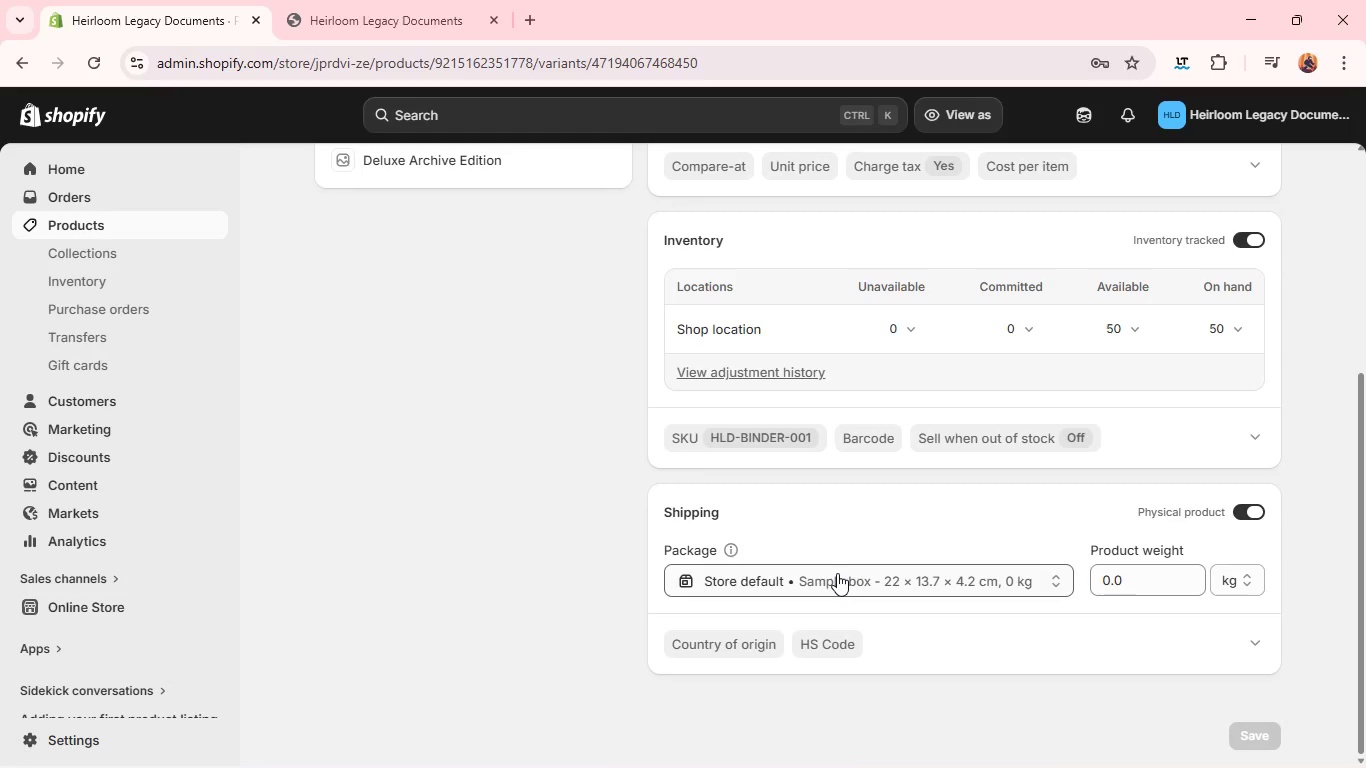 
wait(15.17)
 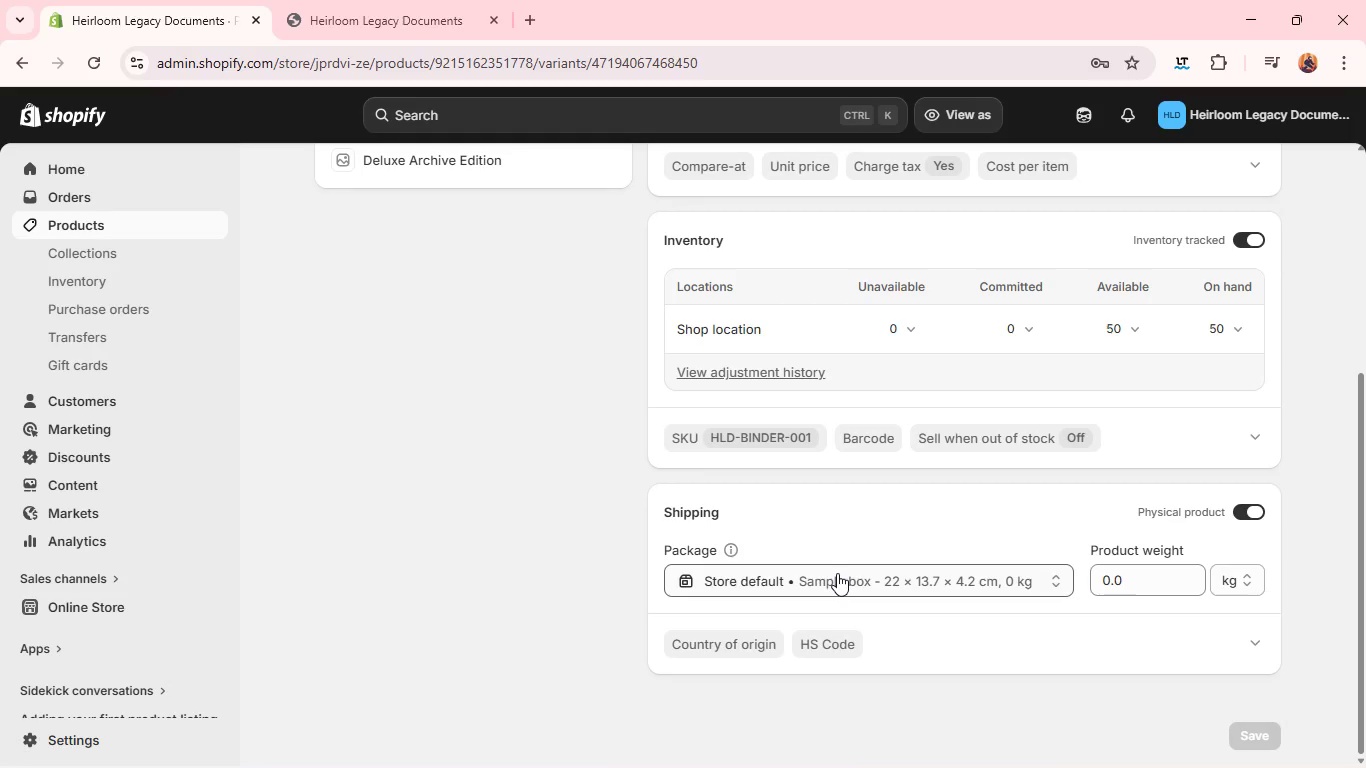 
left_click([1107, 587])
 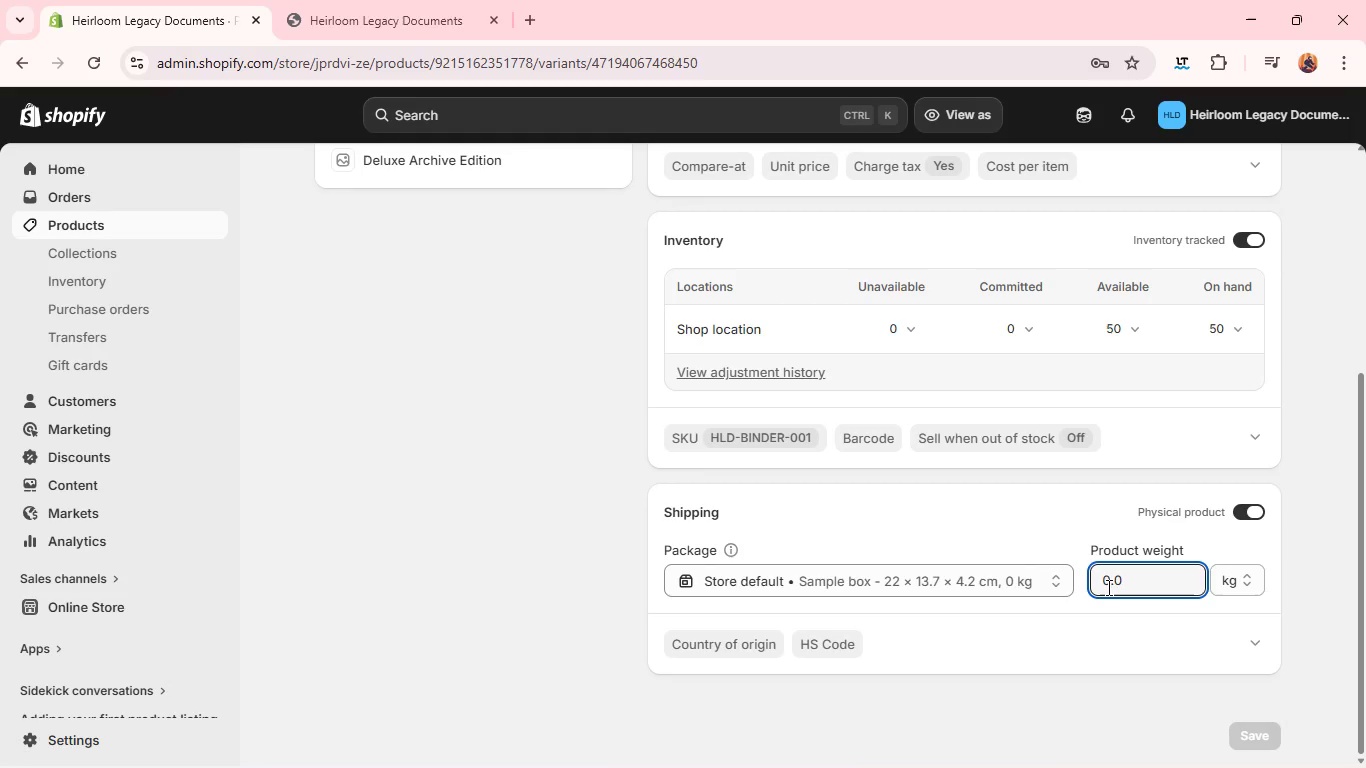 
key(1)
 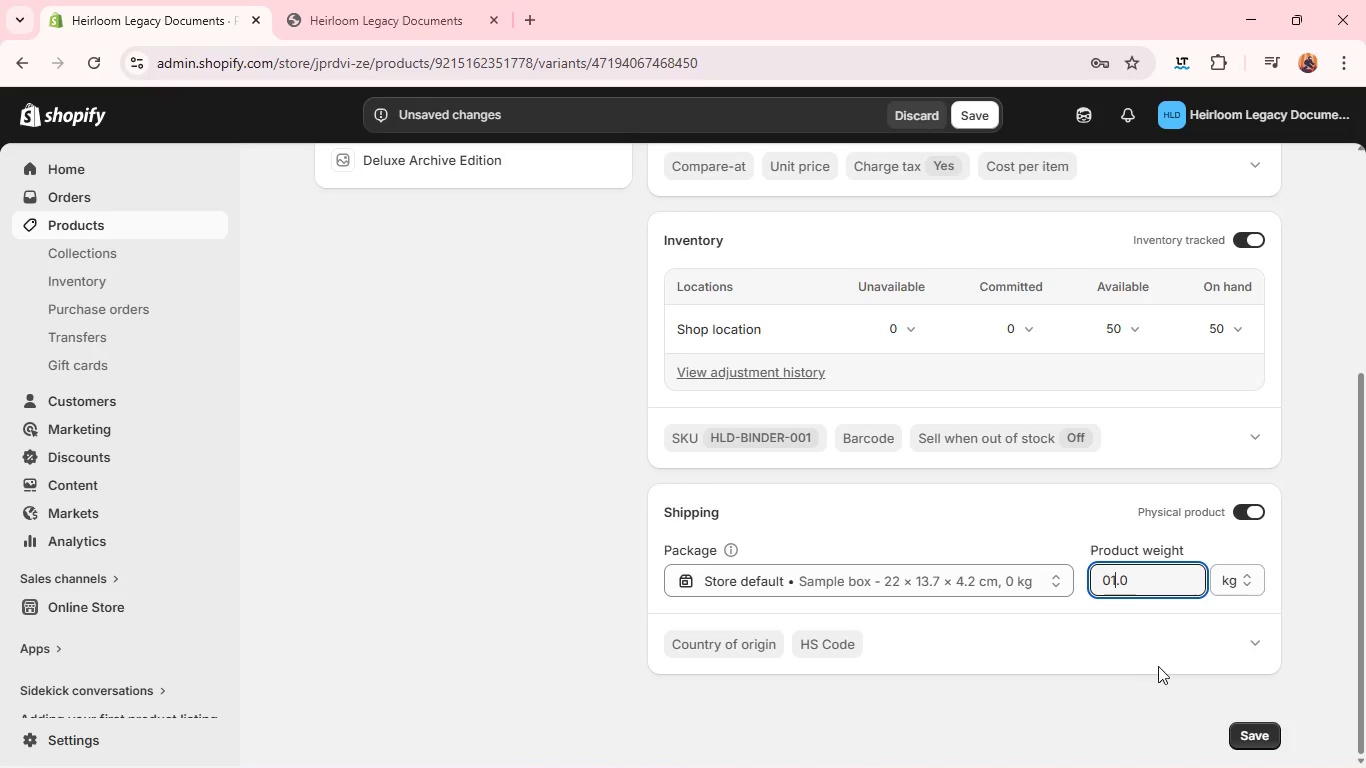 
left_click([1163, 670])
 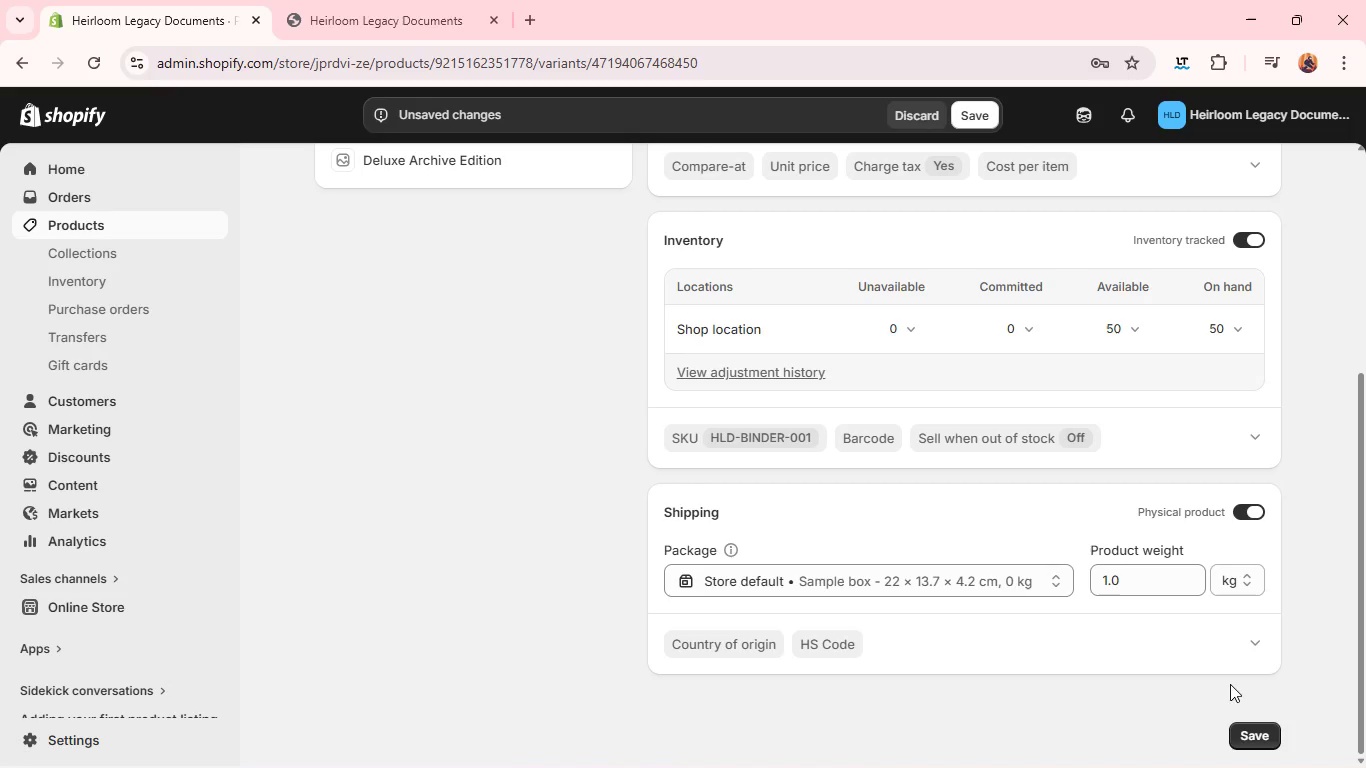 
left_click([1250, 728])
 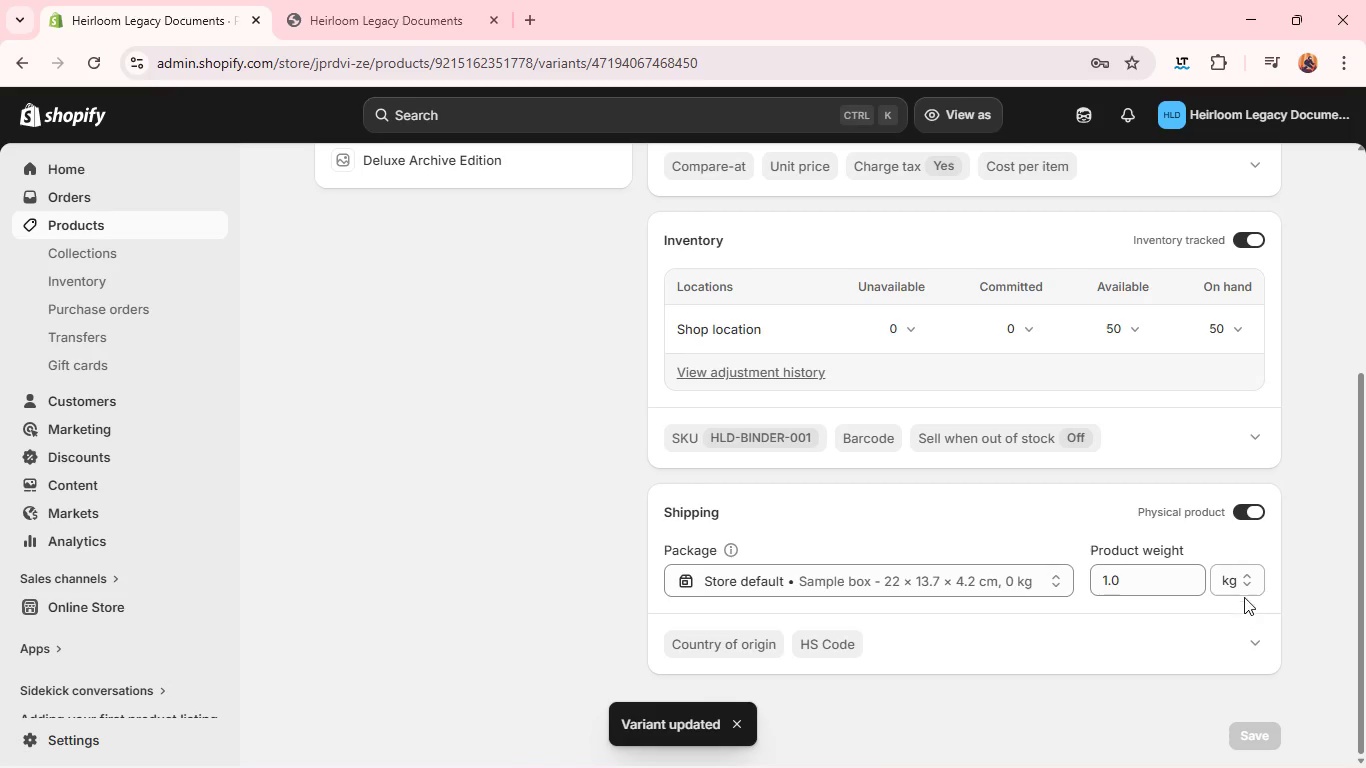 
left_click([1245, 643])
 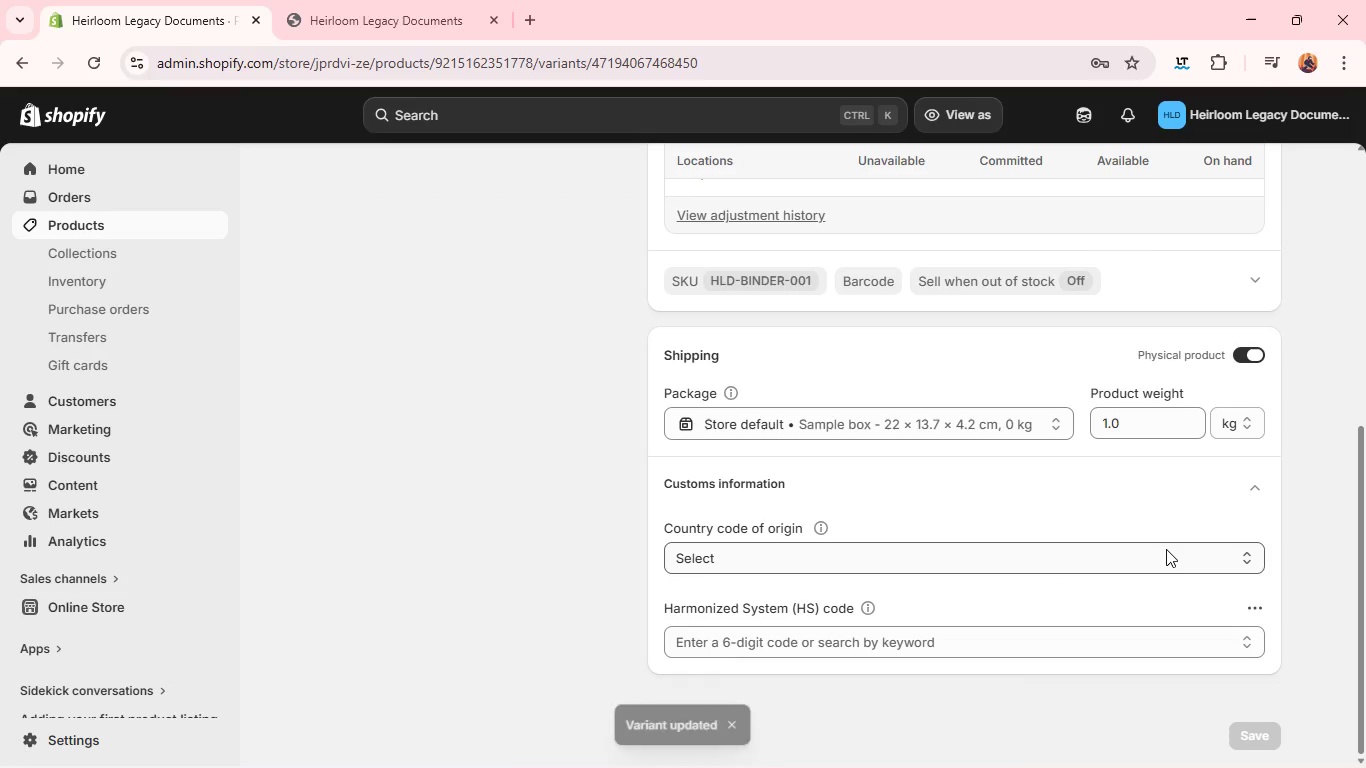 
left_click([1161, 555])
 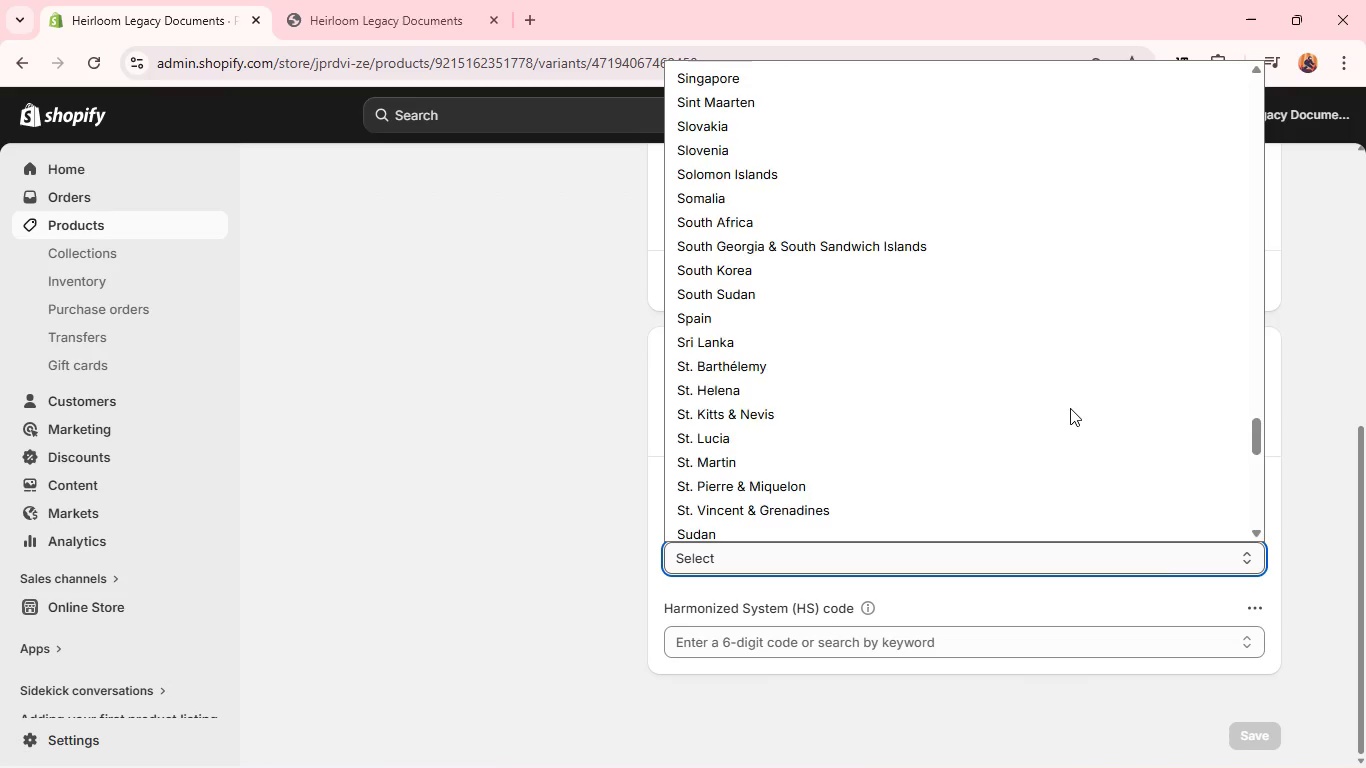 
wait(5.67)
 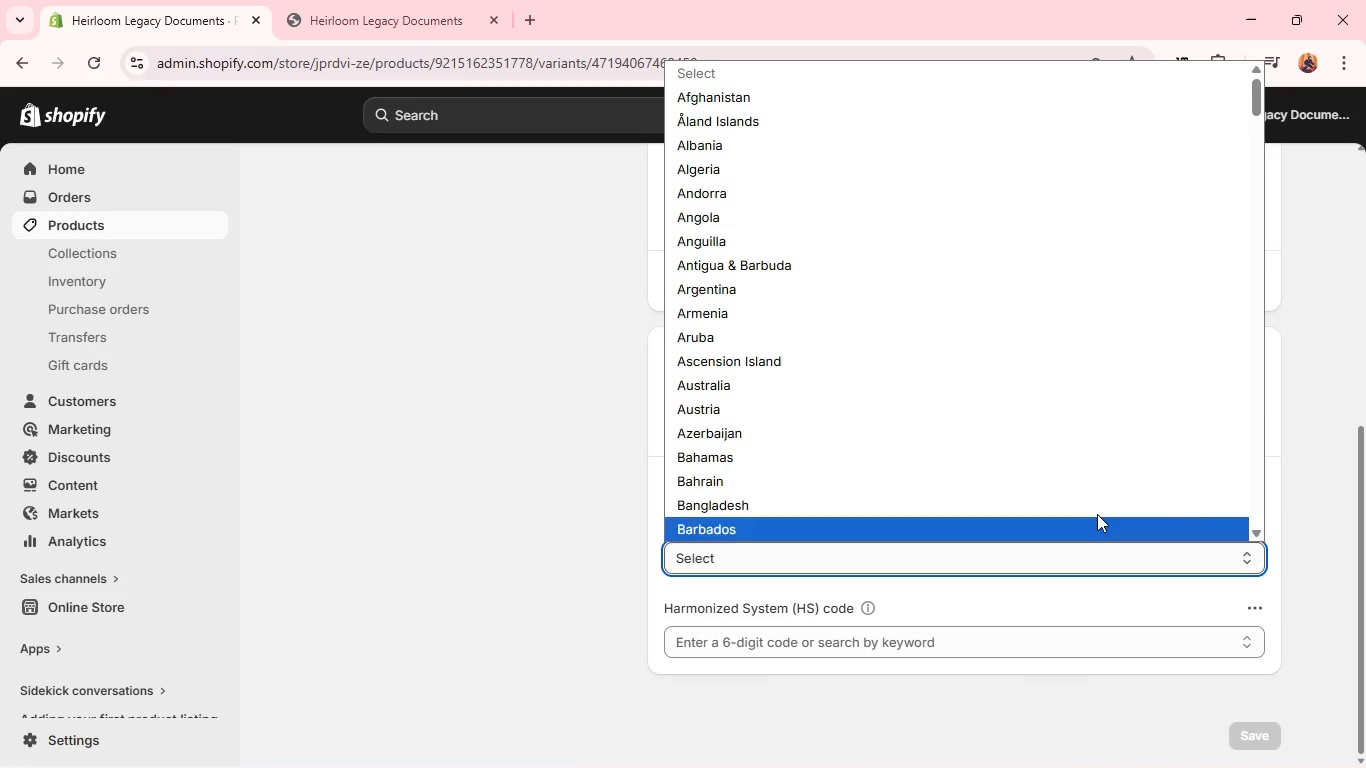 
right_click([1070, 408])
 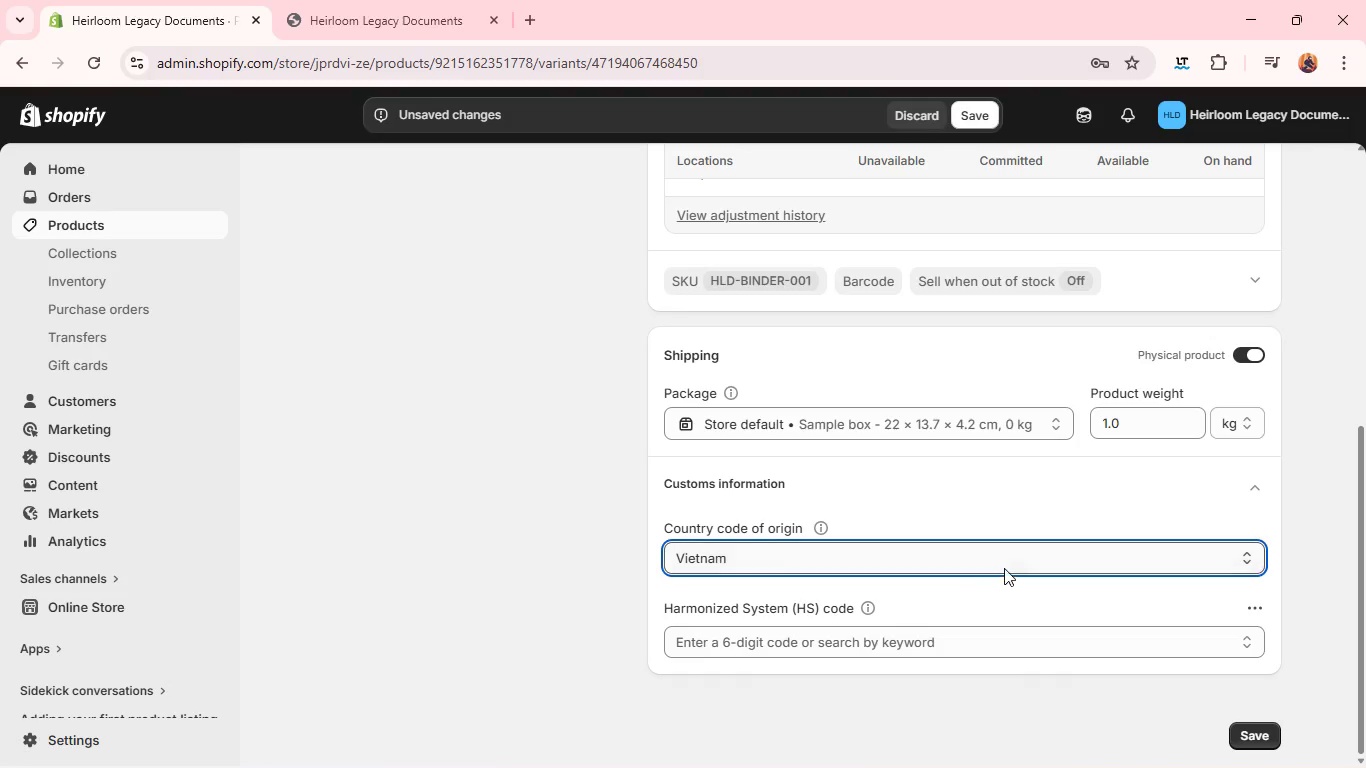 
left_click([1004, 568])
 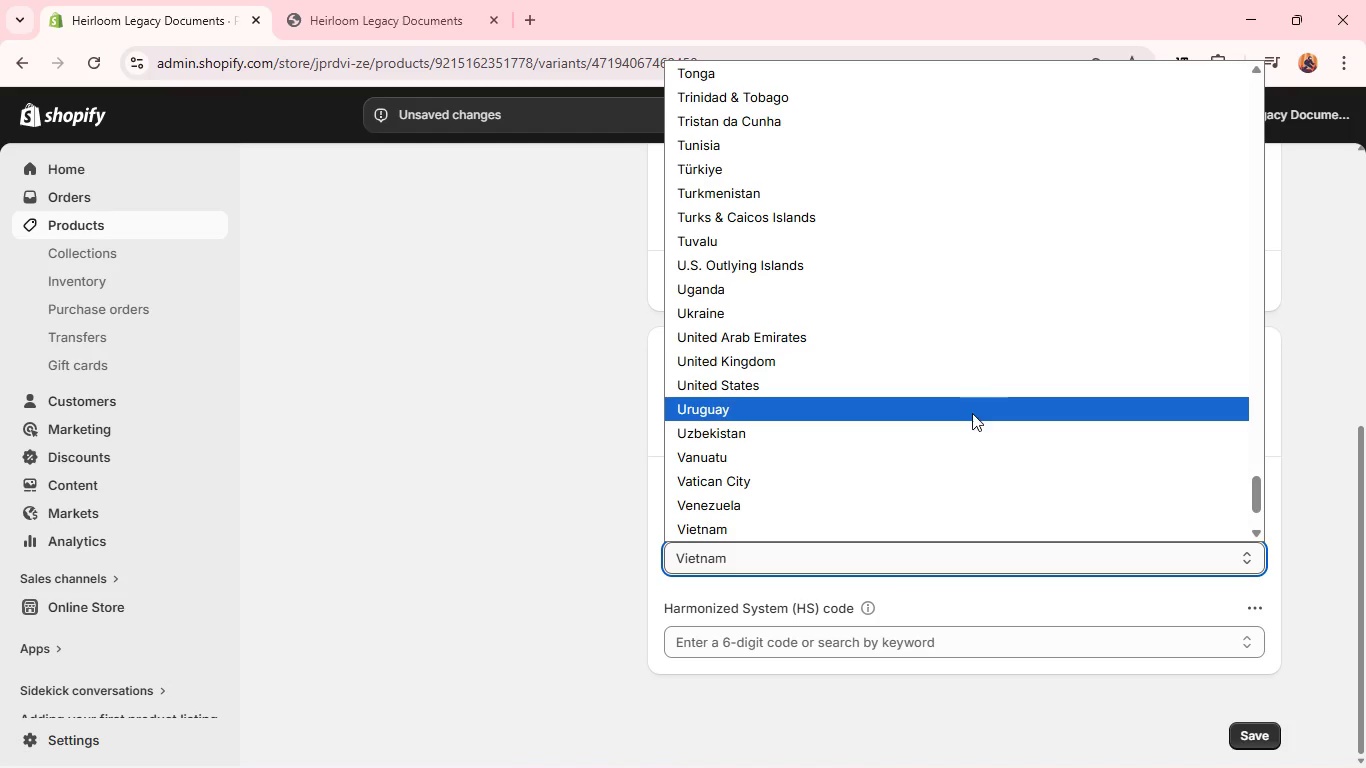 
left_click([974, 375])
 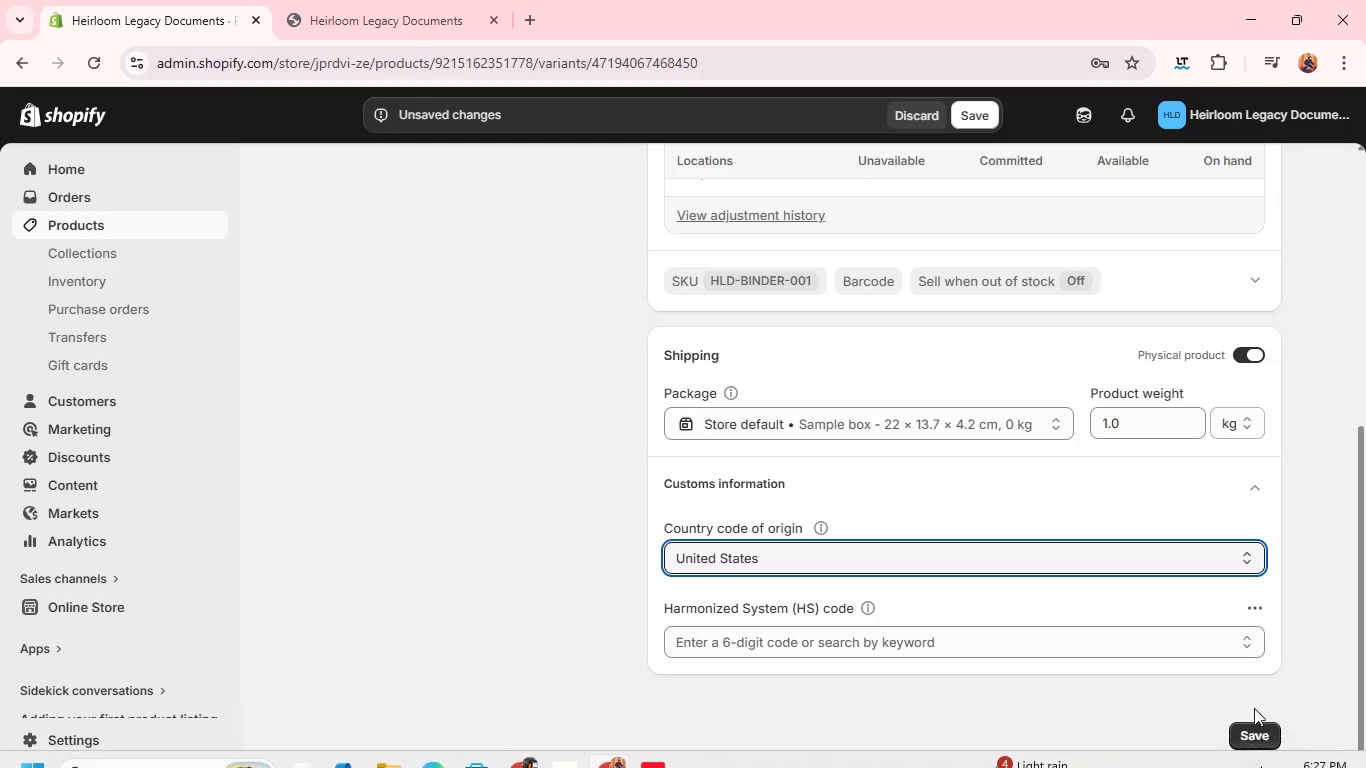 
left_click([1259, 731])
 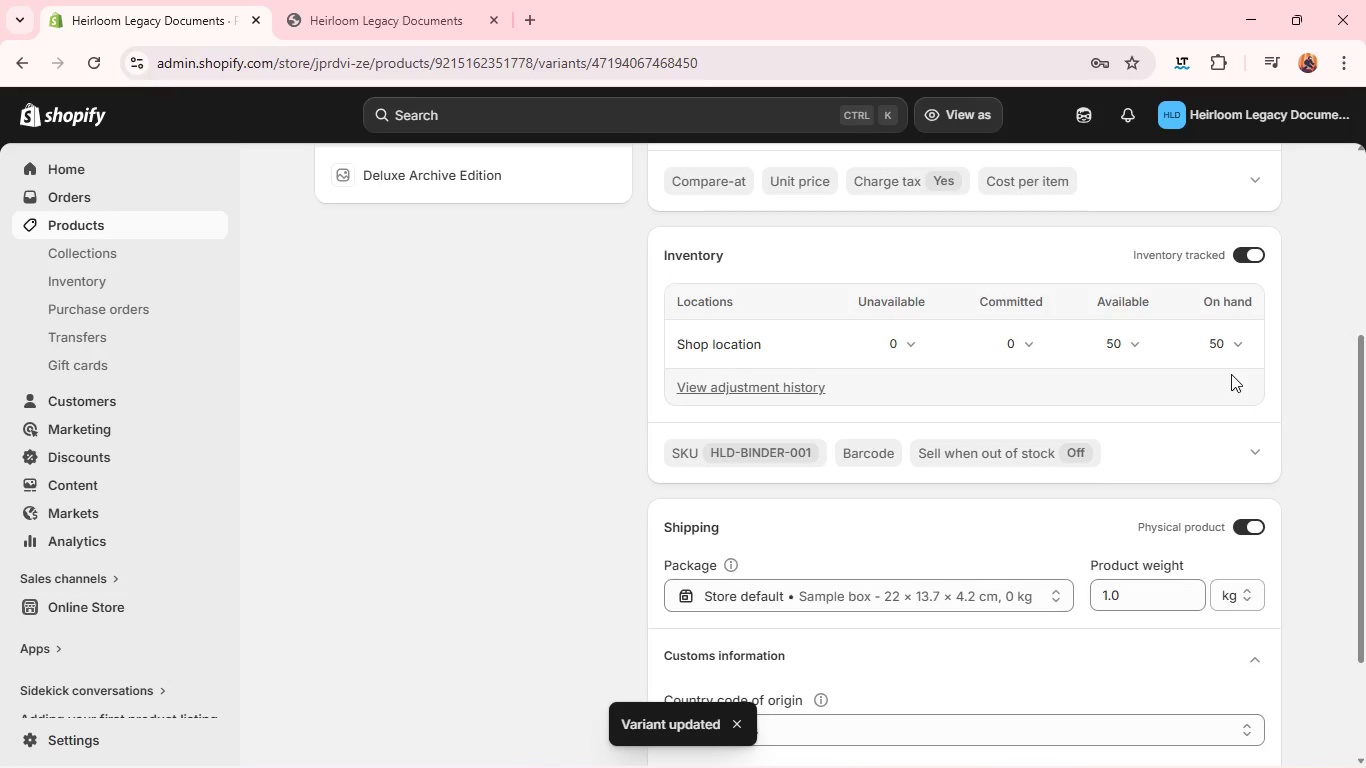 
wait(11.25)
 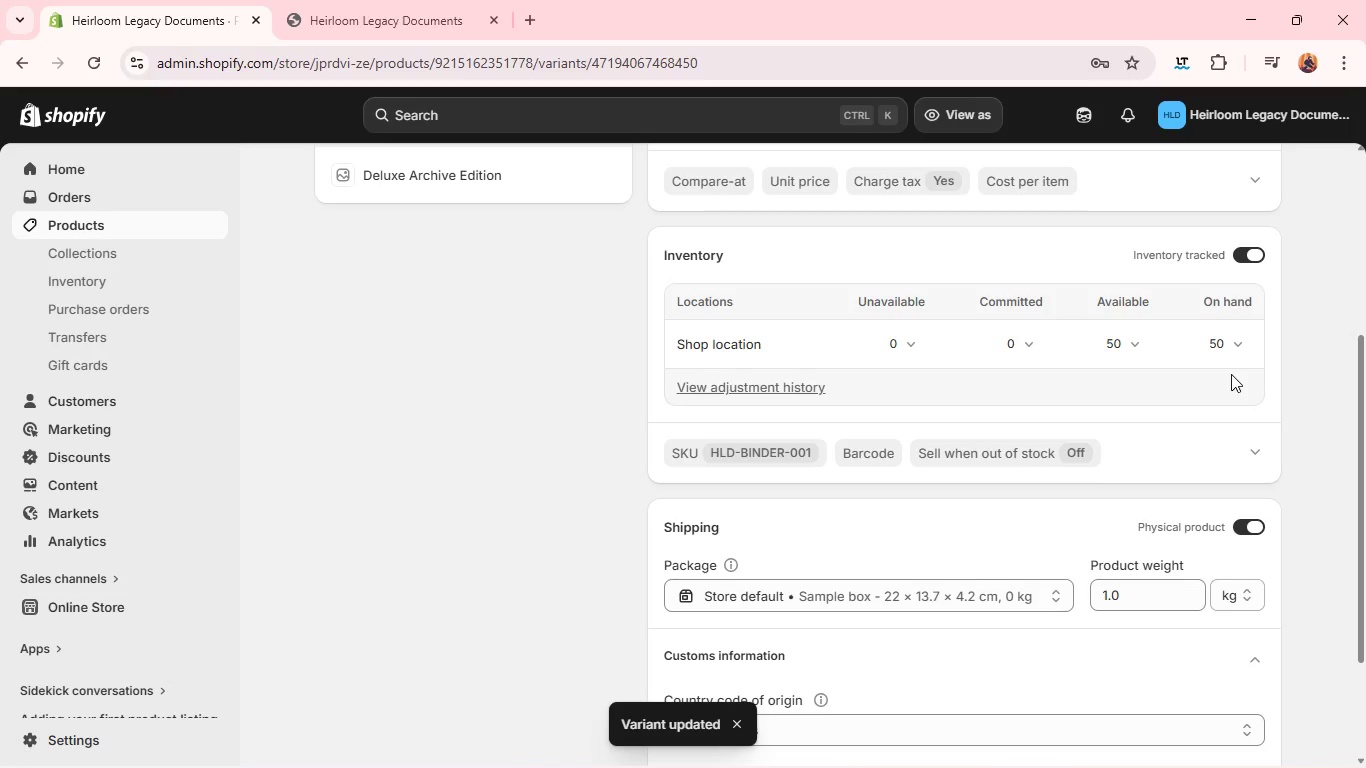 
left_click([558, 292])
 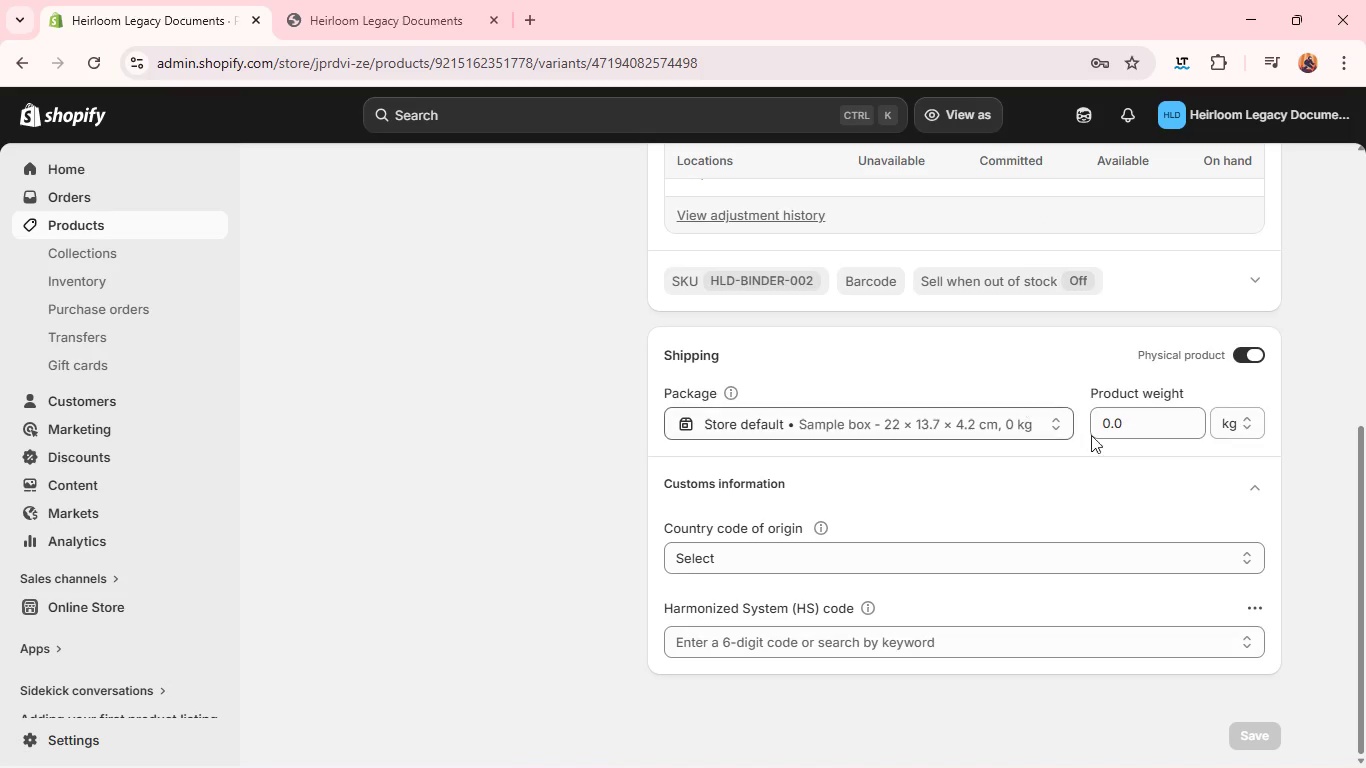 
wait(17.61)
 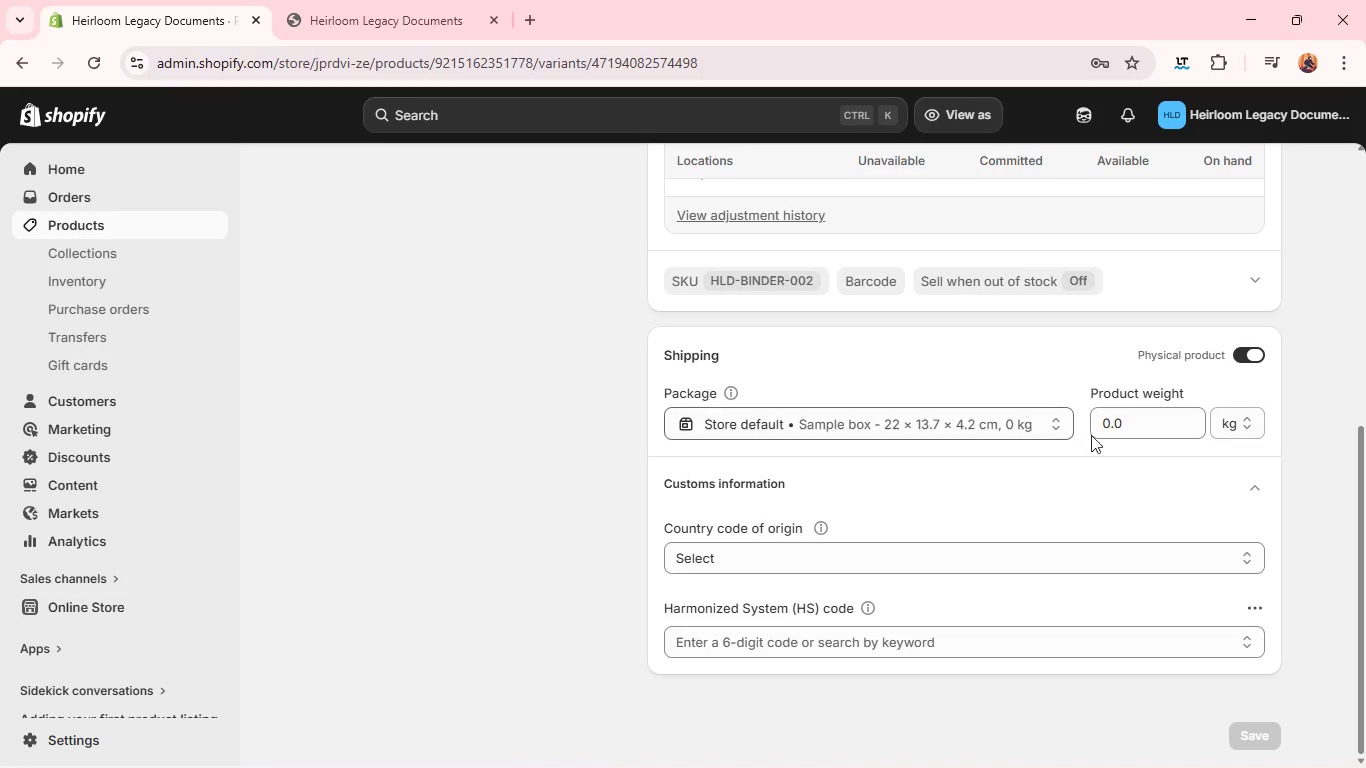 
left_click([1104, 512])
 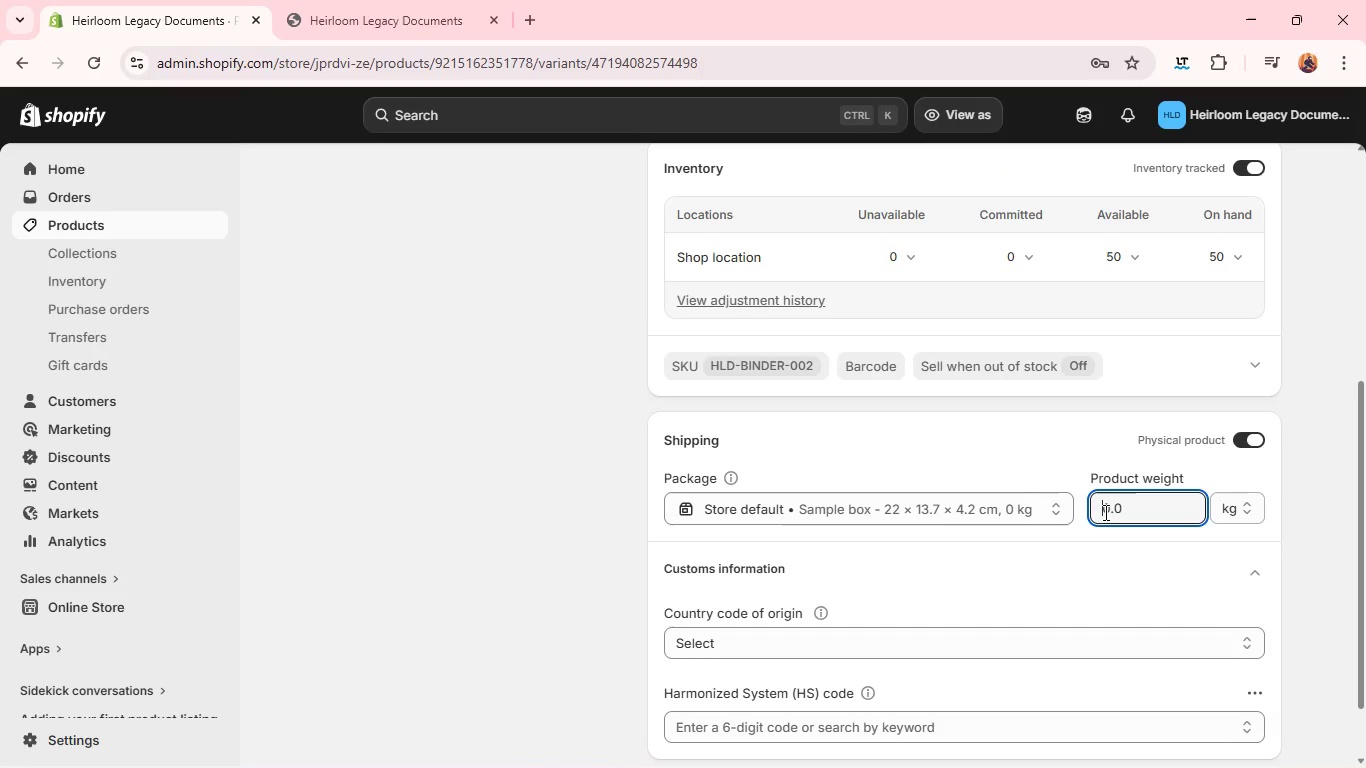 
key(2)
 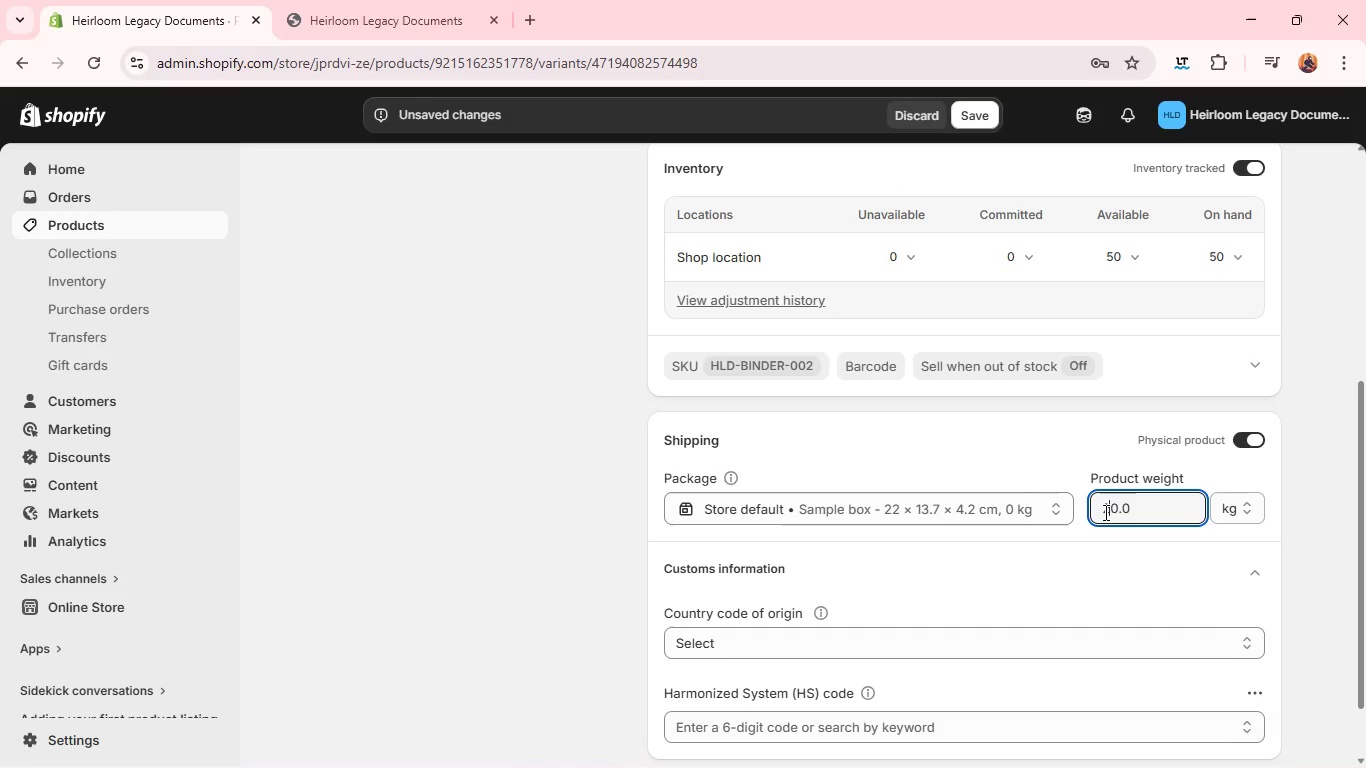 
key(ArrowRight)
 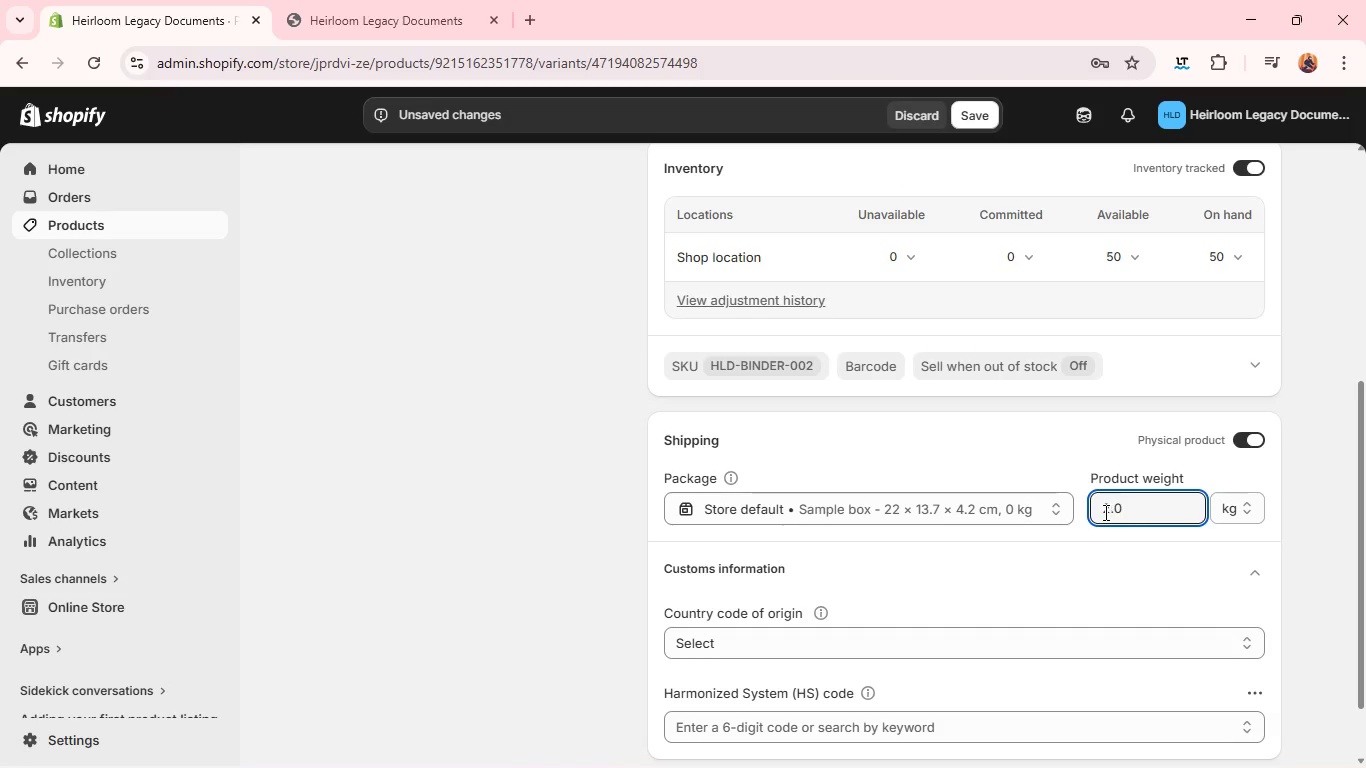 
key(Backspace)
 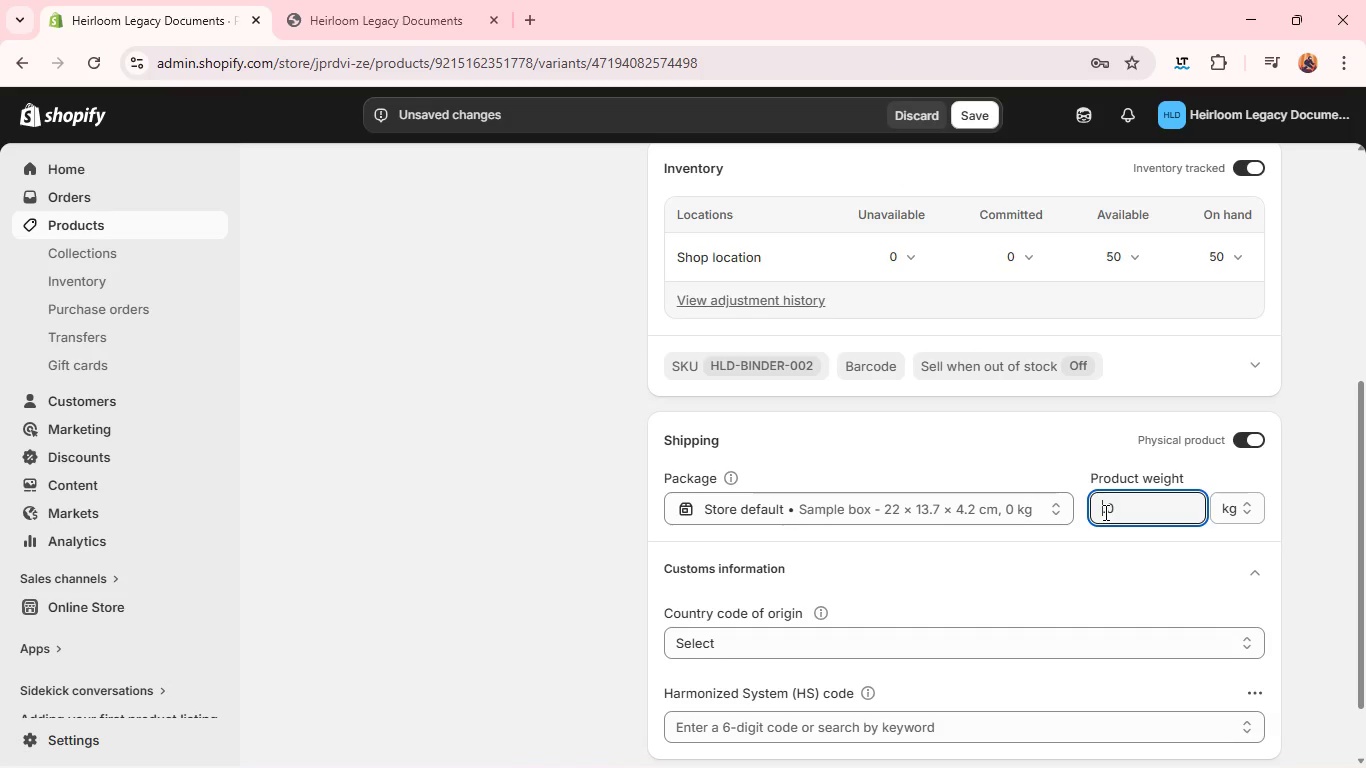 
key(Backspace)
 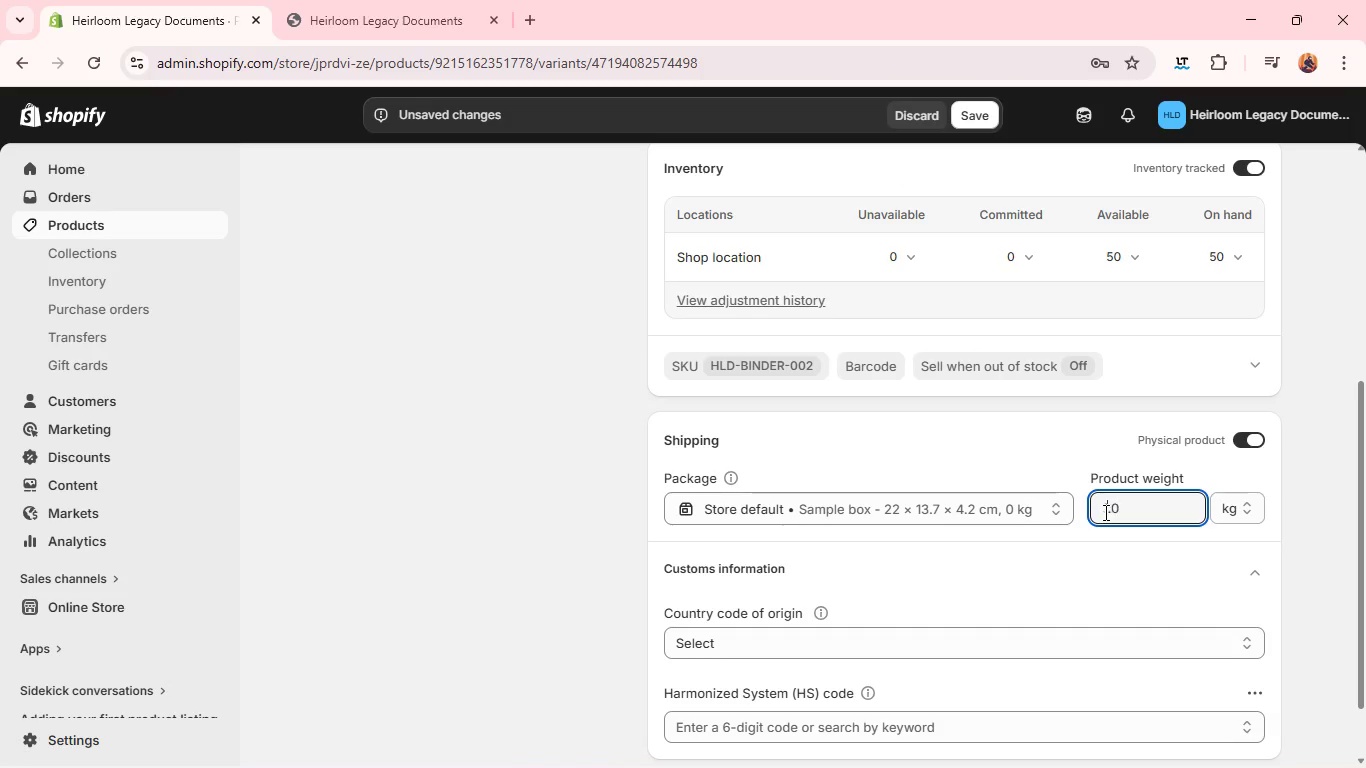 
key(1)
 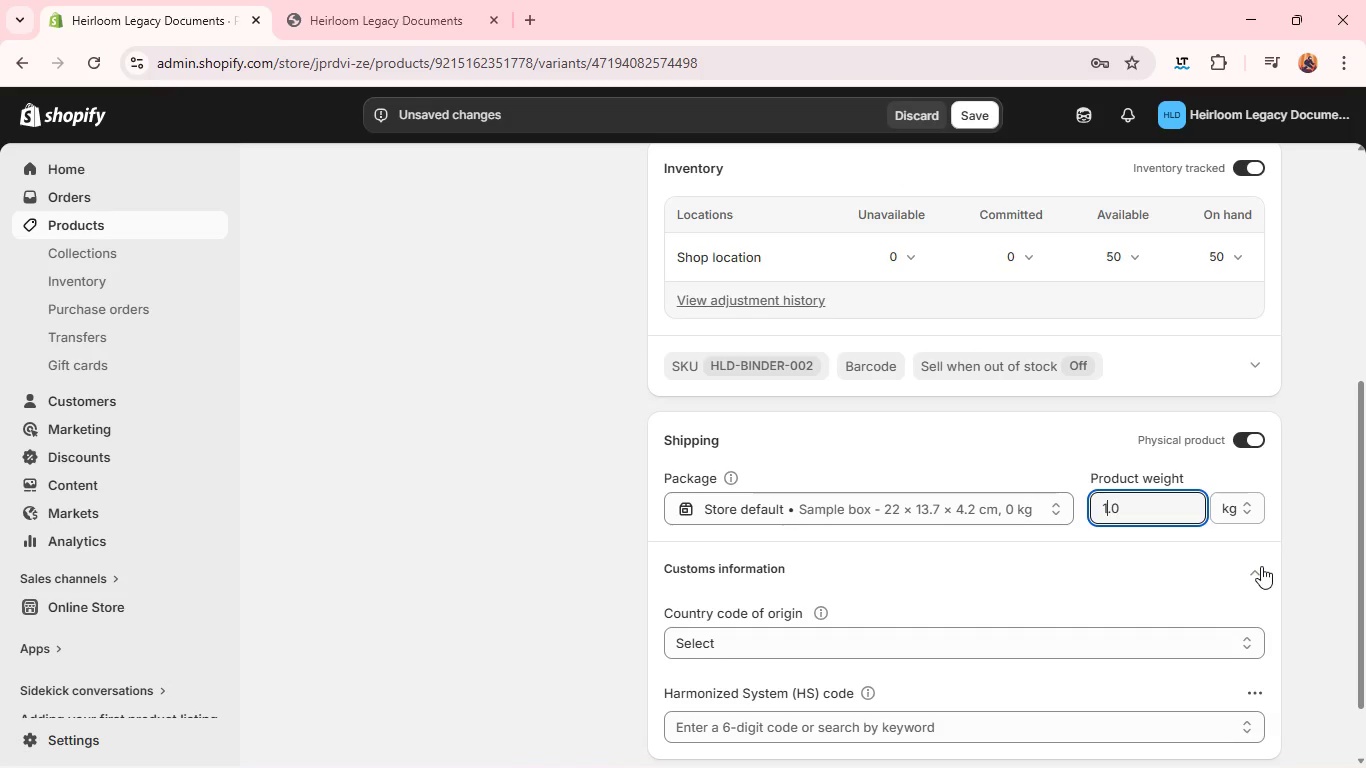 
left_click([1261, 566])
 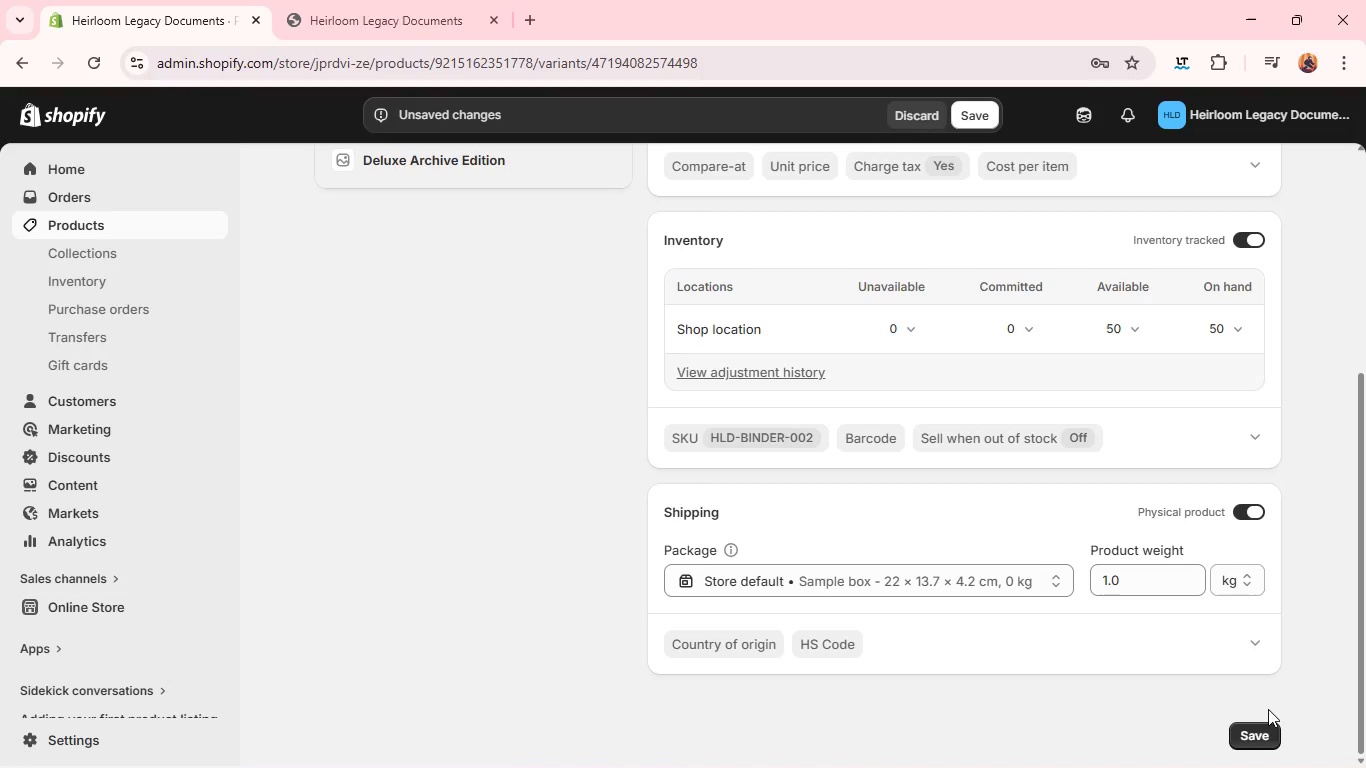 
left_click([1267, 728])
 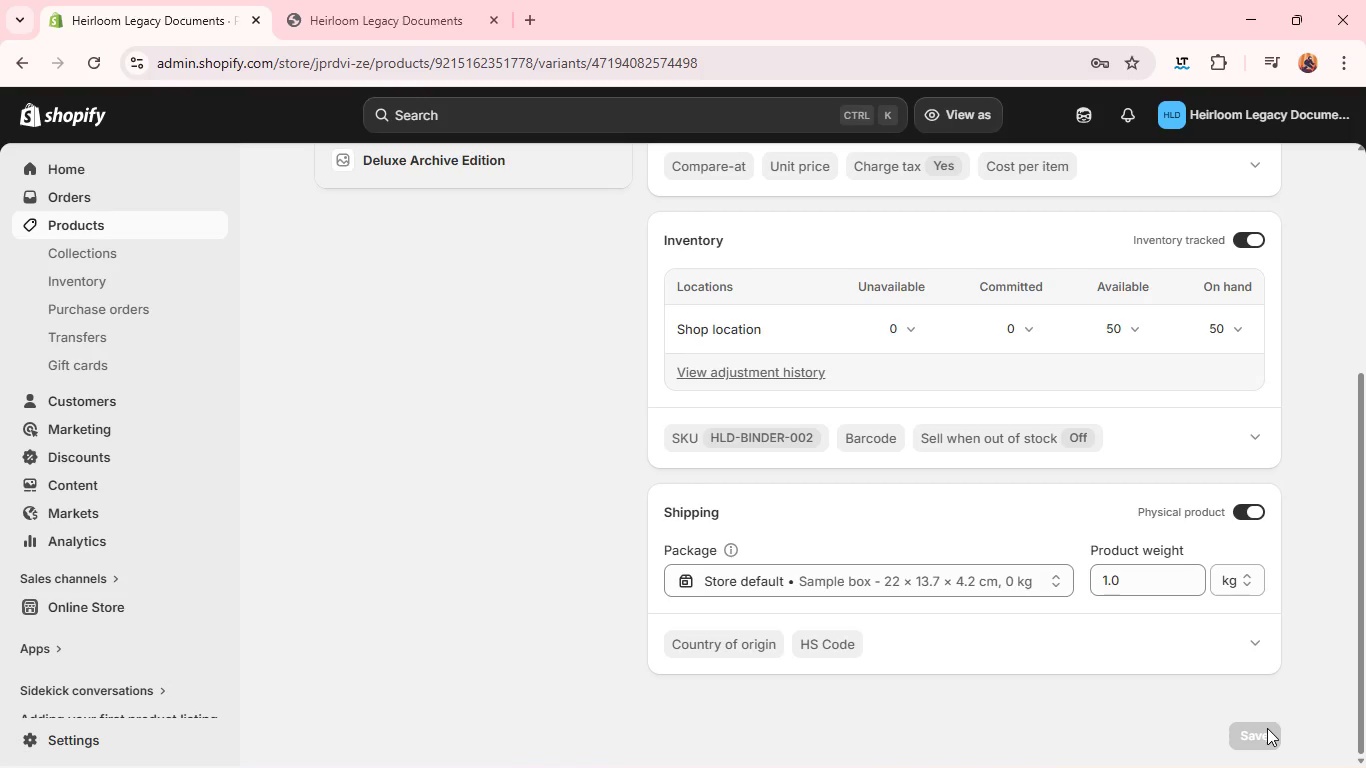 
wait(21.75)
 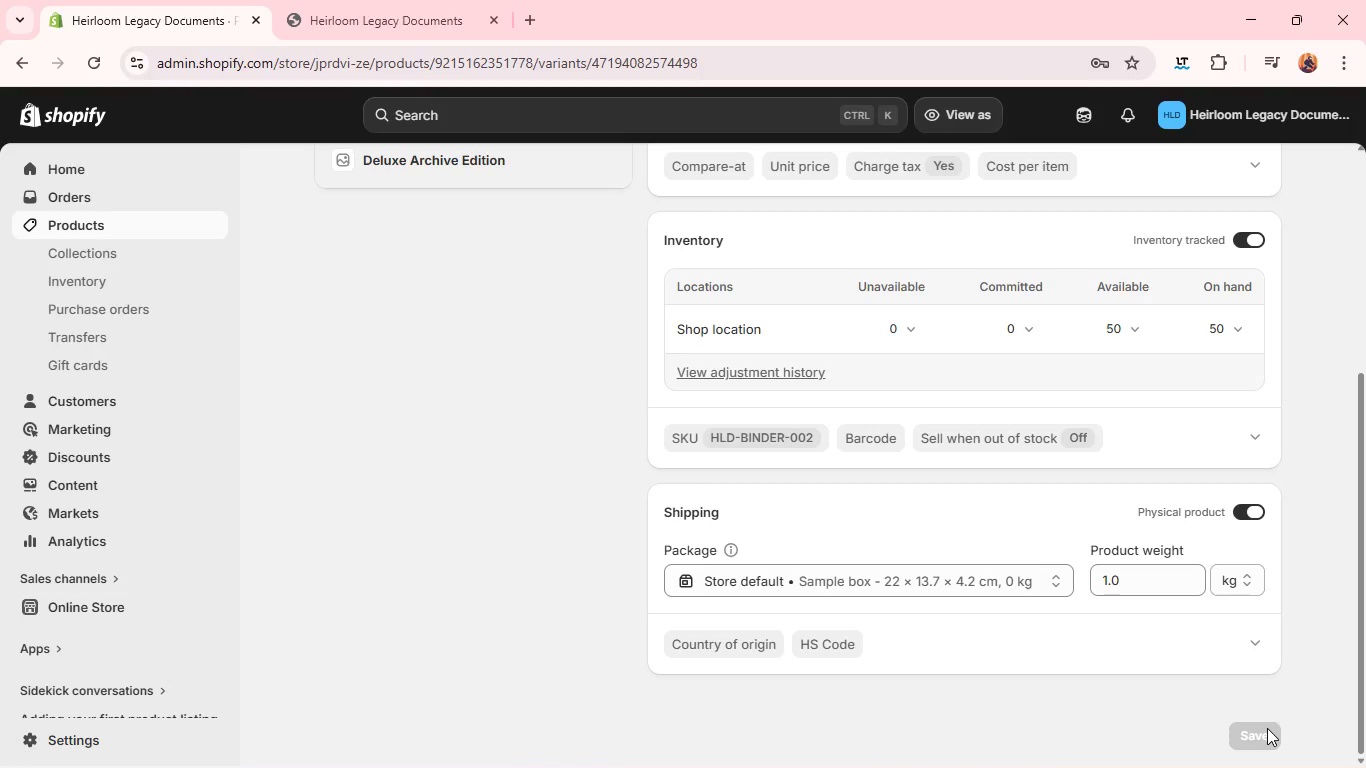 
left_click([174, 226])
 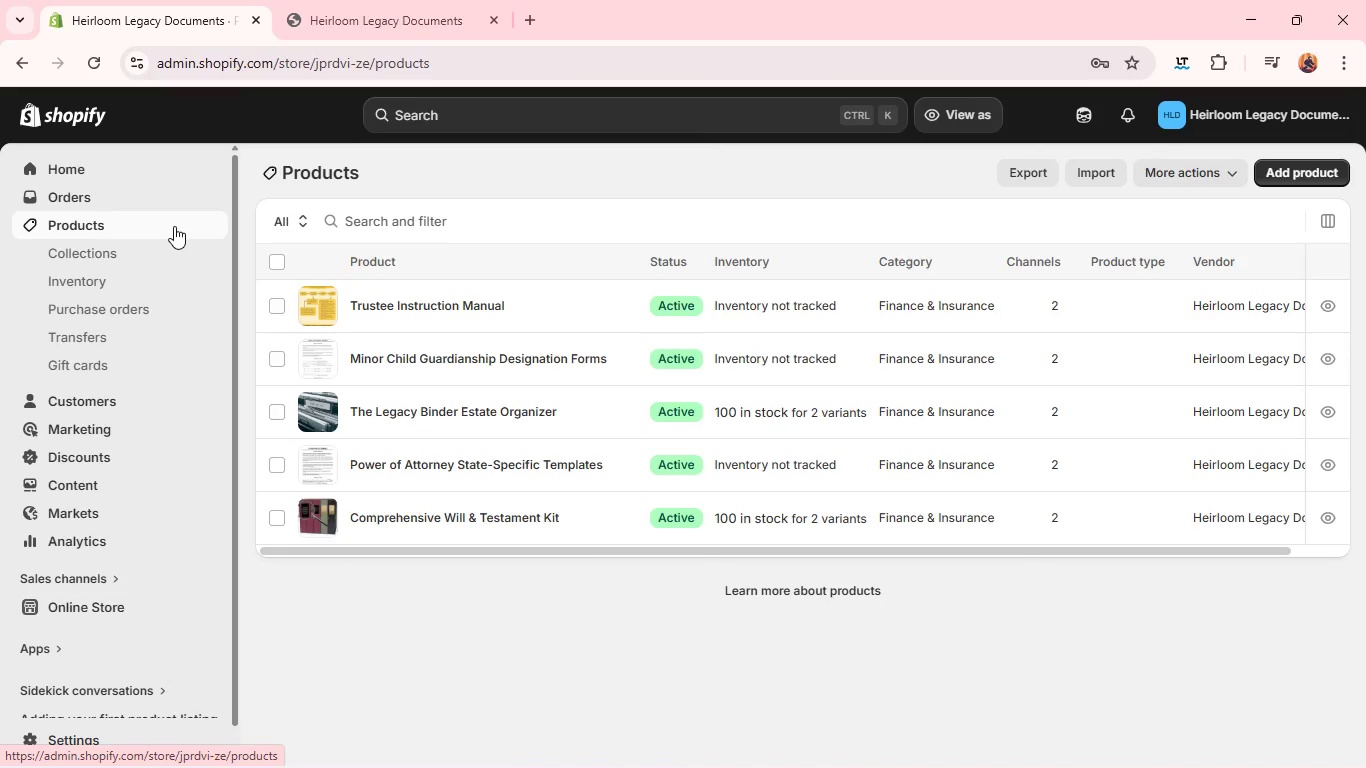 
wait(37.52)
 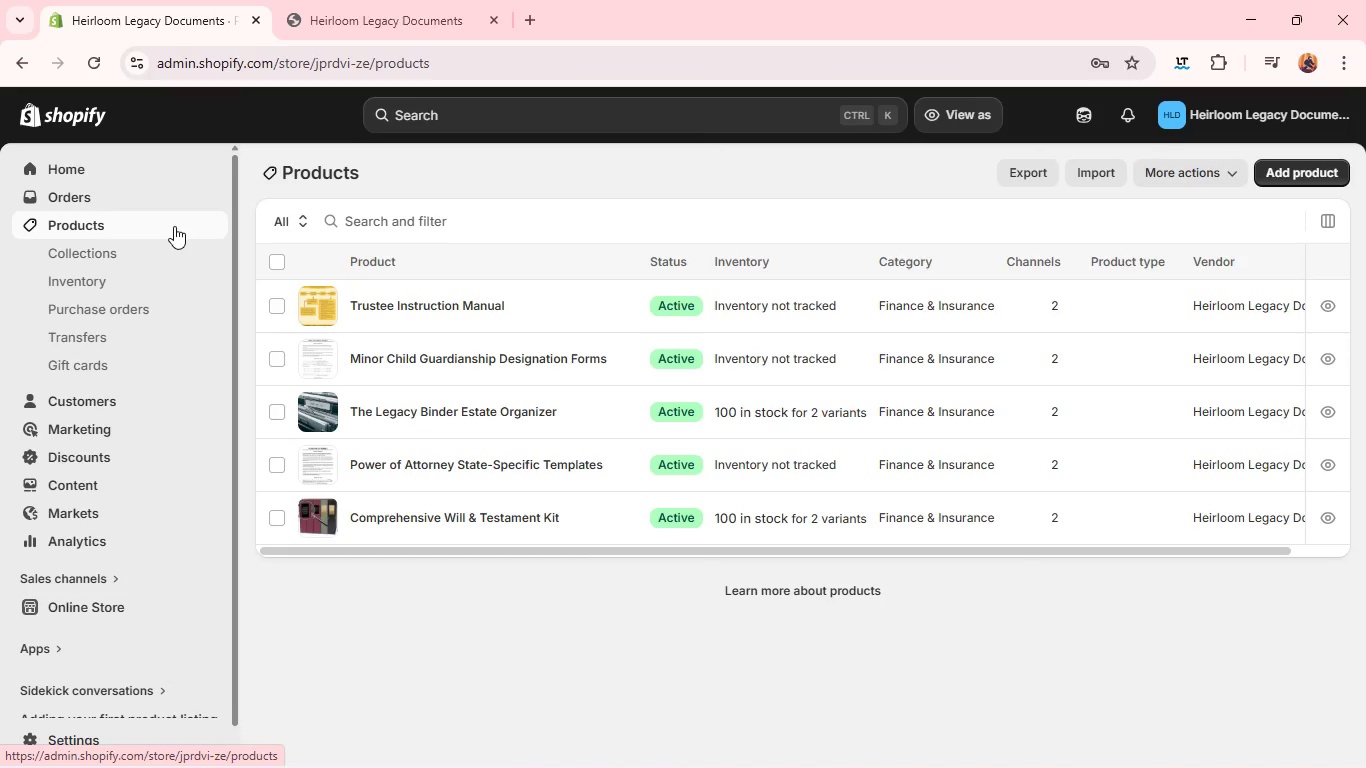 
left_click([360, 7])
 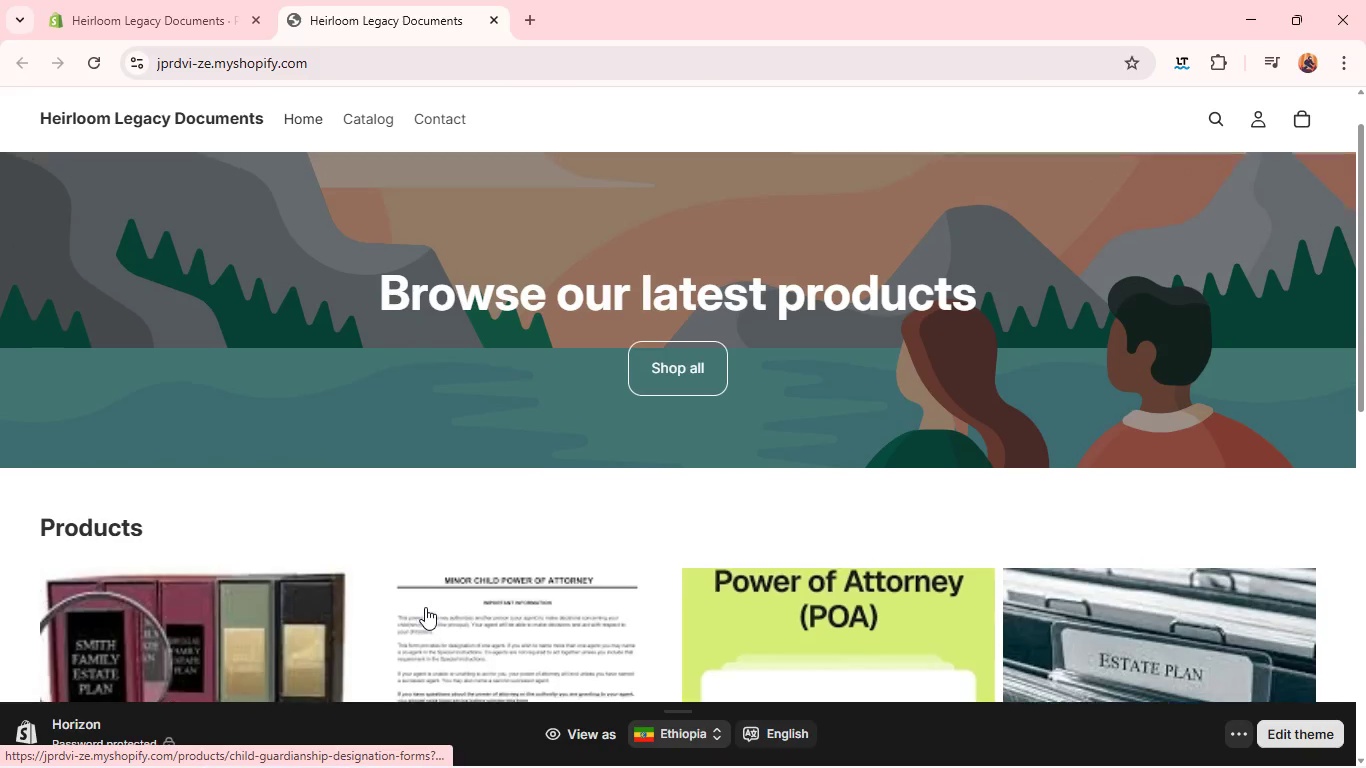 
left_click([270, 638])
 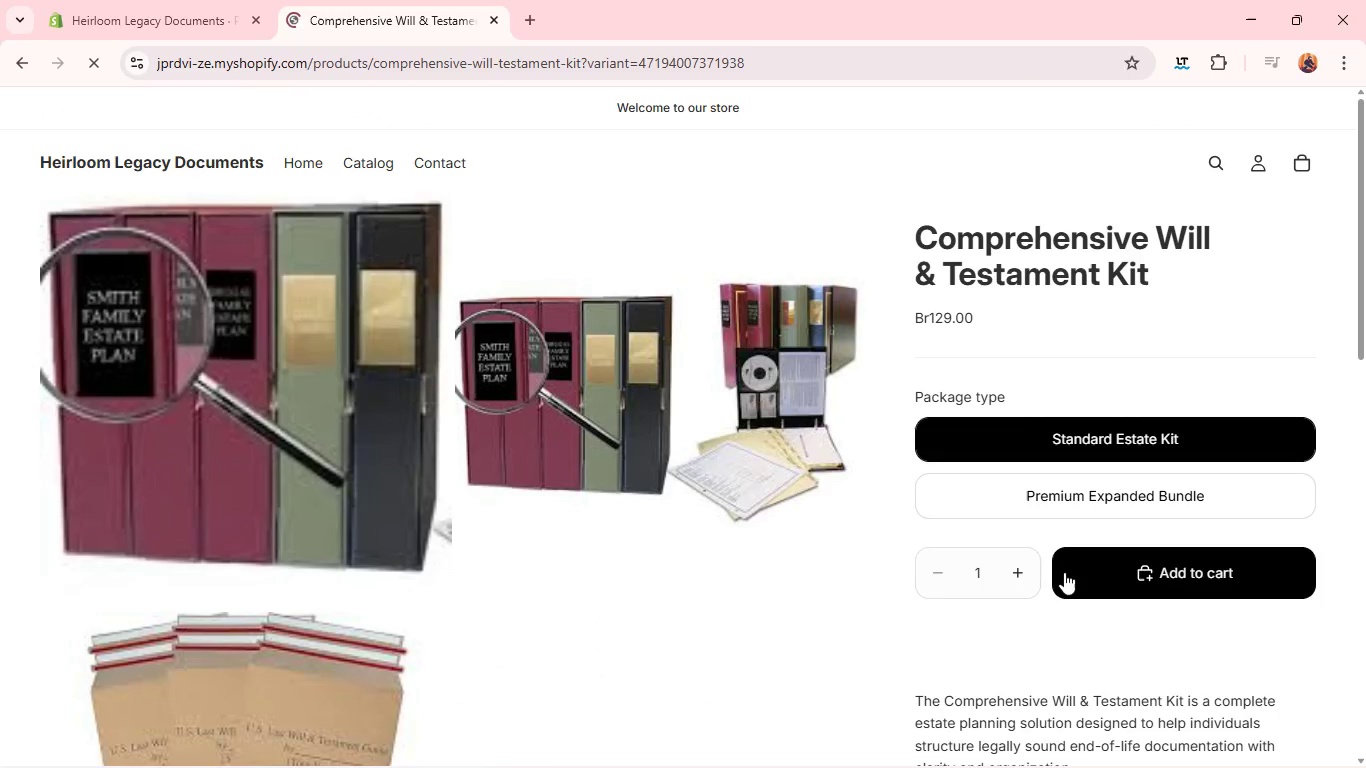 
left_click([1093, 635])
 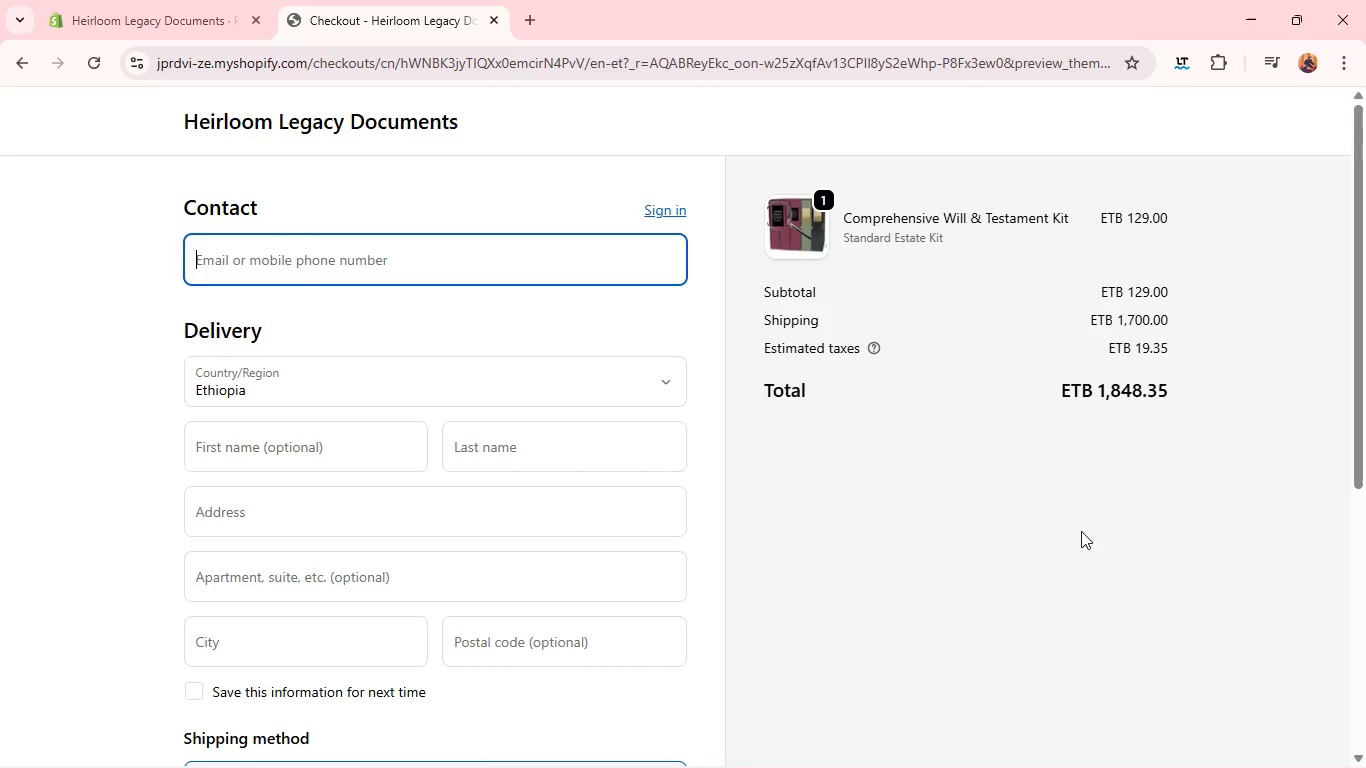 
wait(22.3)
 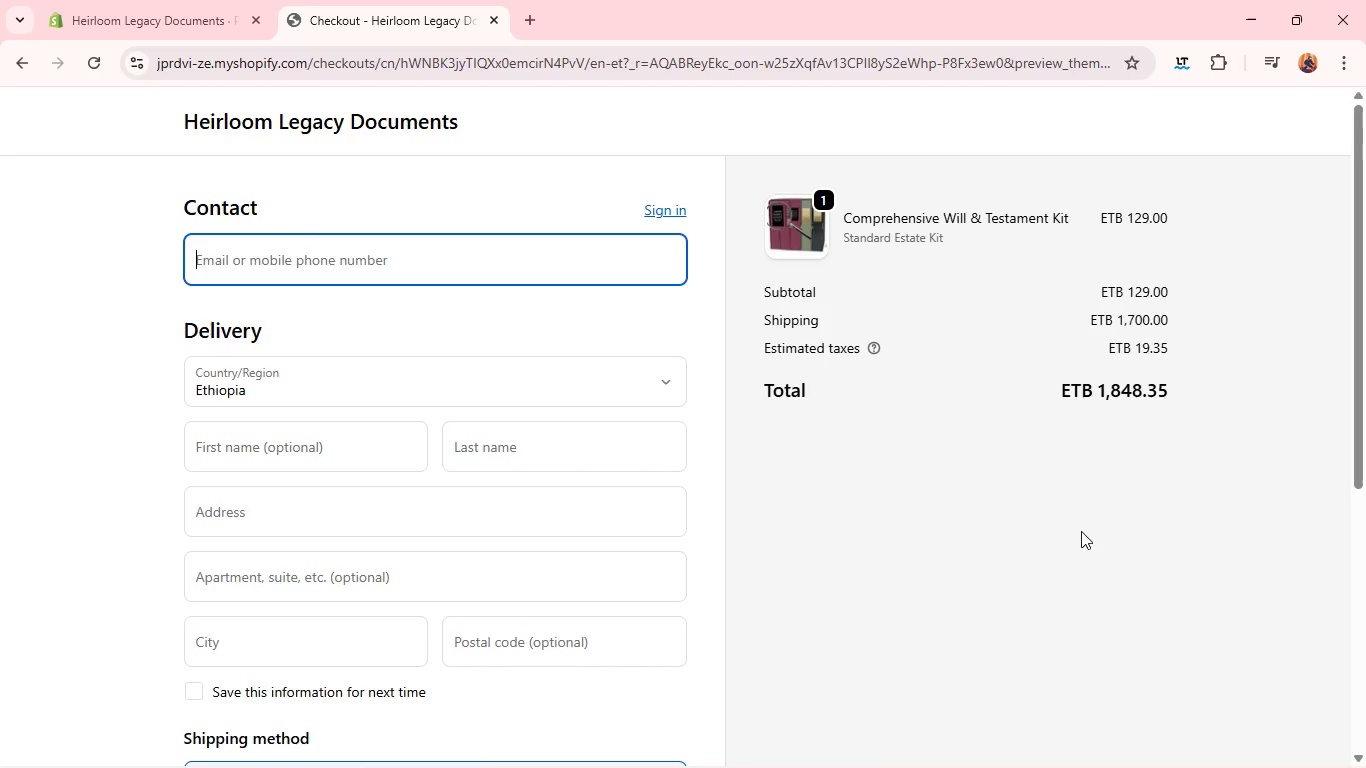 
left_click([21, 57])
 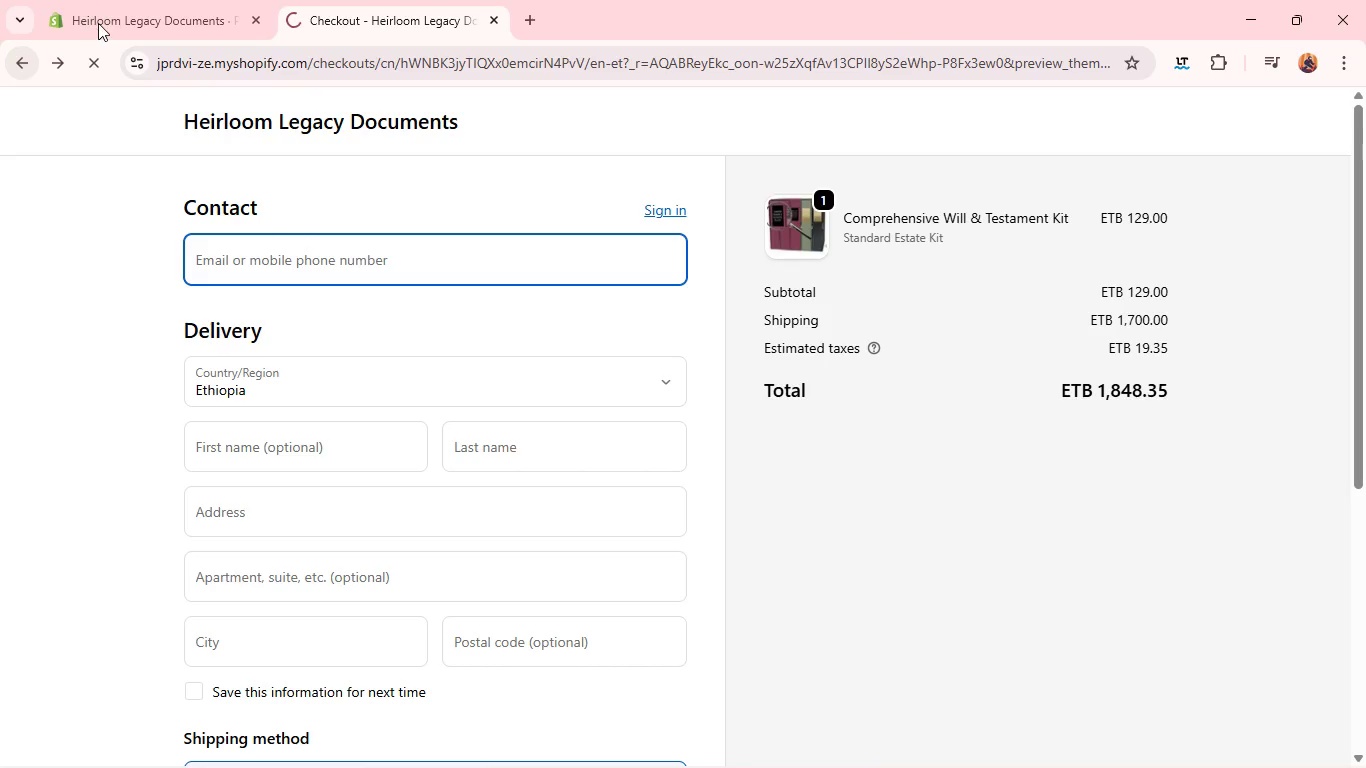 
left_click([98, 23])
 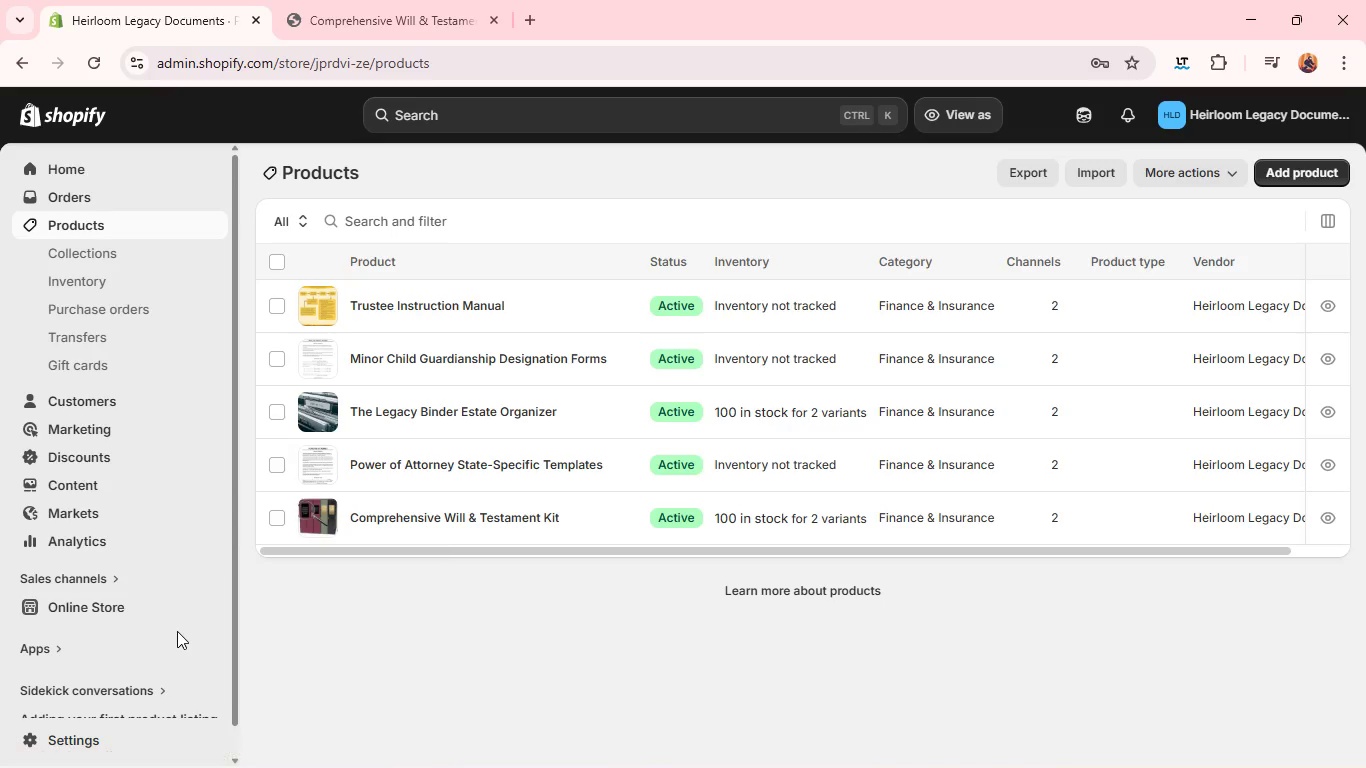 
left_click([81, 730])
 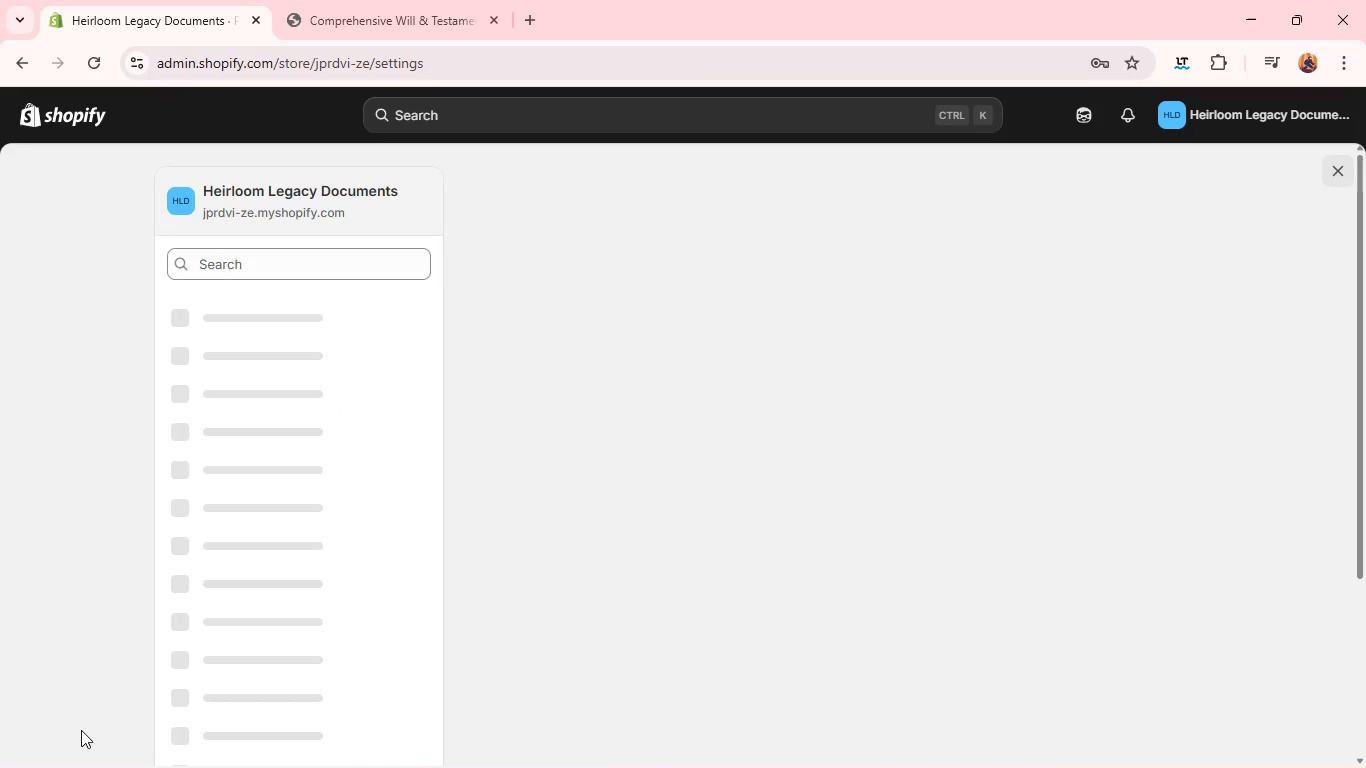 
wait(8.44)
 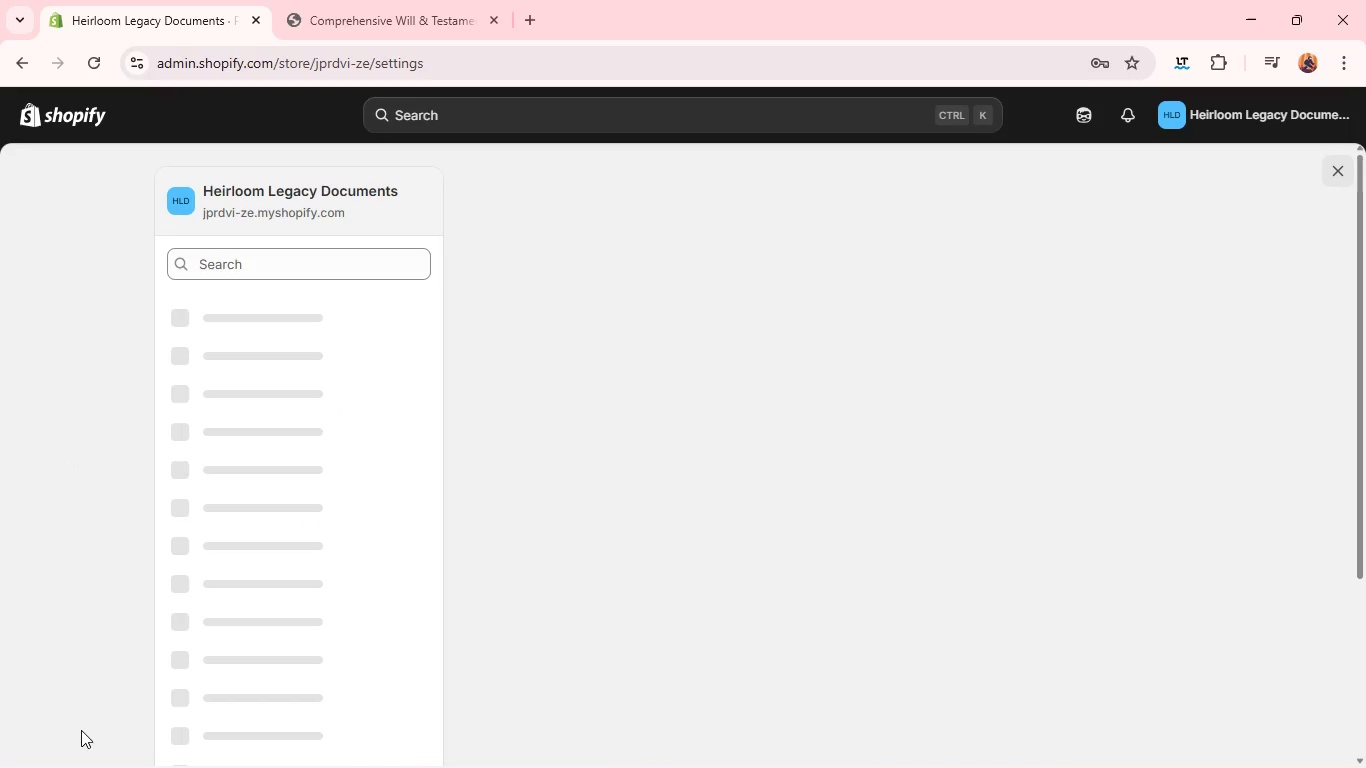 
mouse_move([769, 509])
 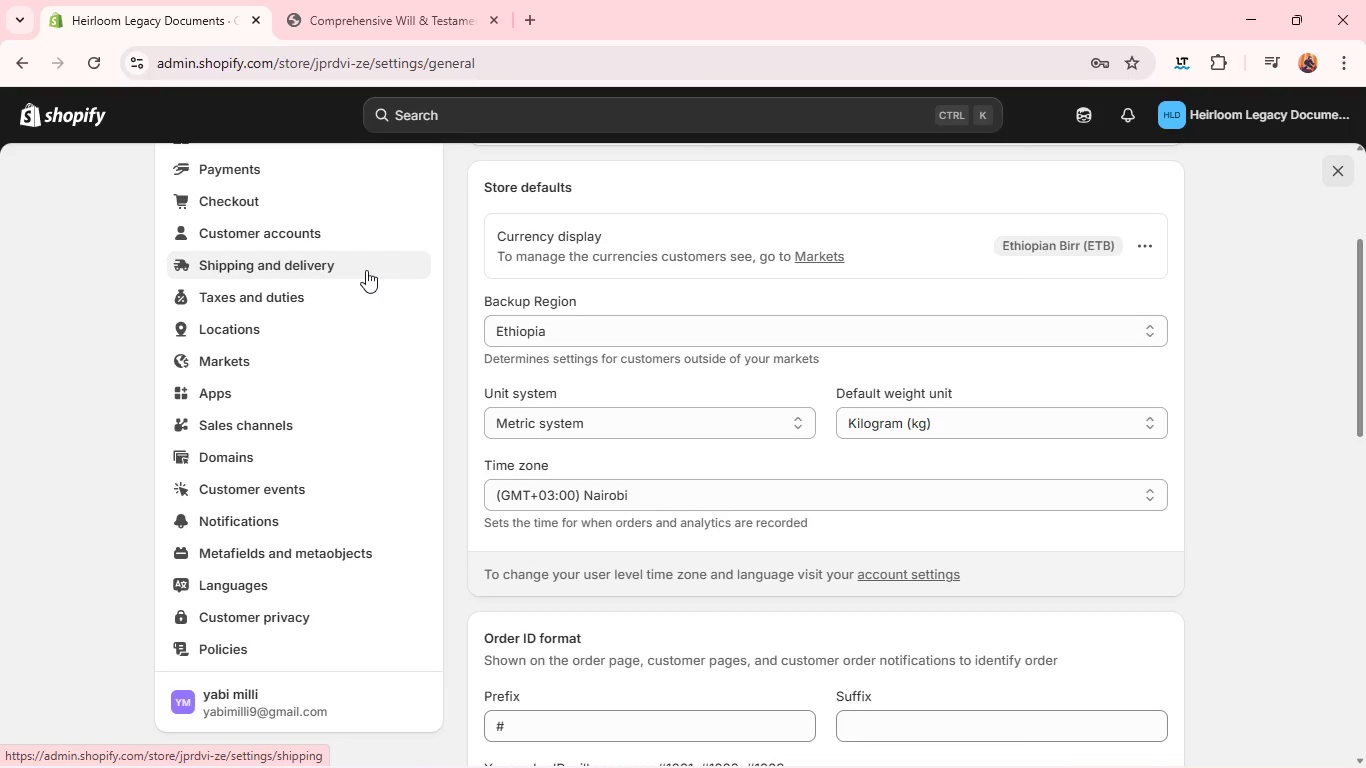 
left_click([366, 270])
 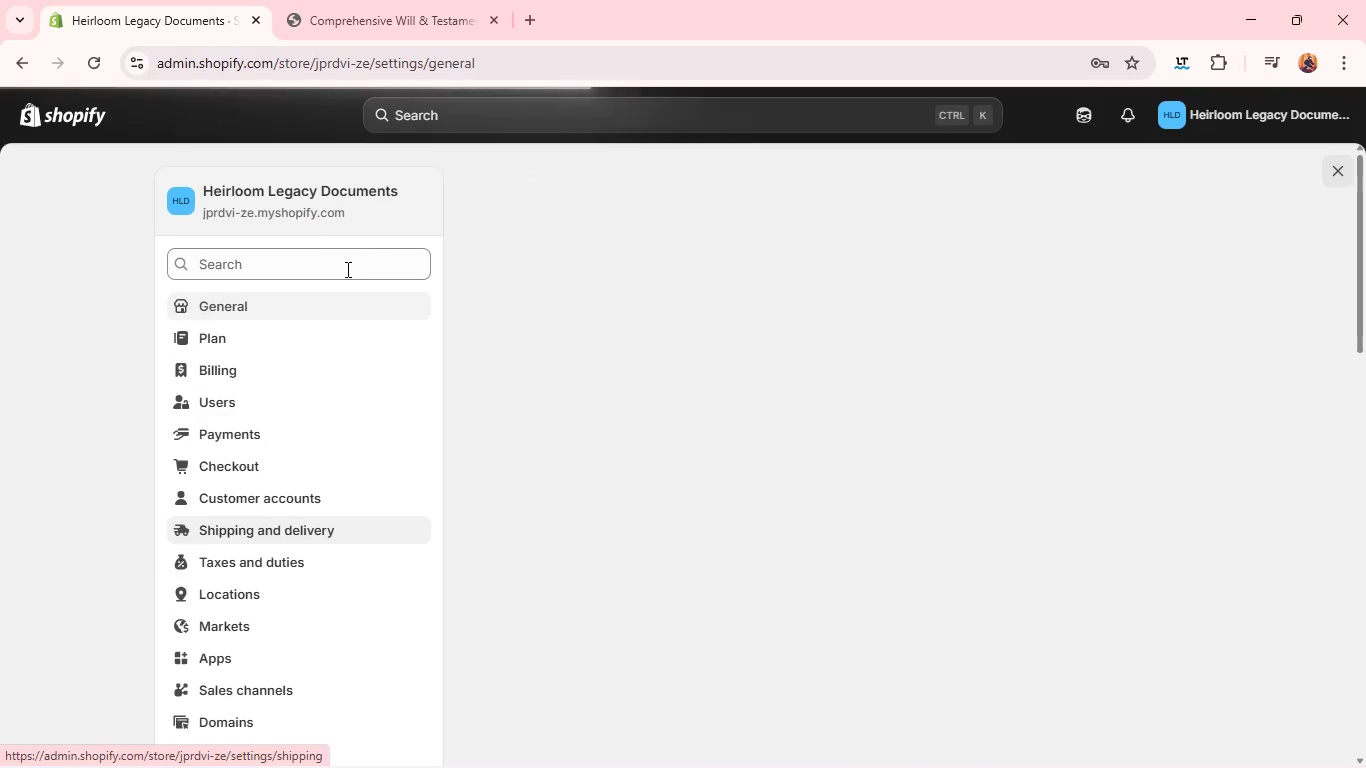 
left_click([334, 299])
 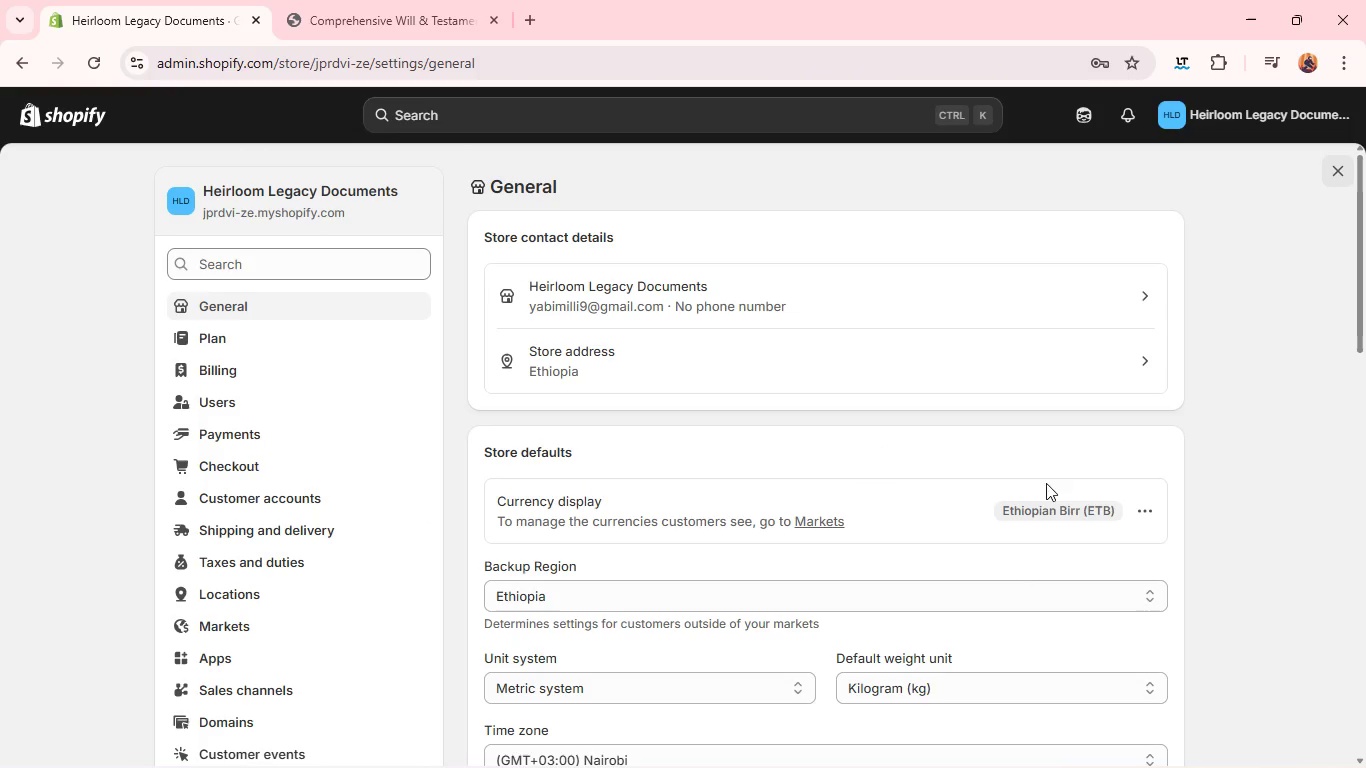 
left_click([1144, 509])
 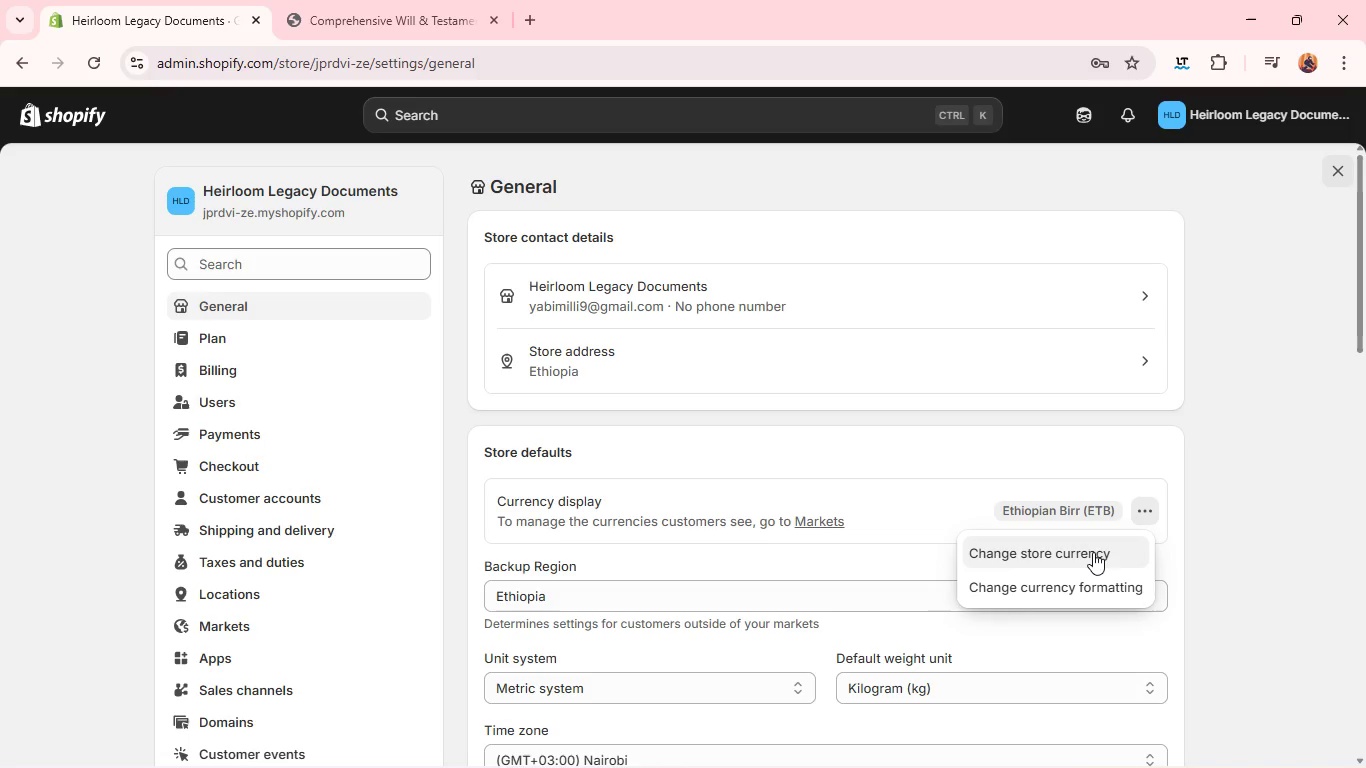 
left_click([1093, 552])
 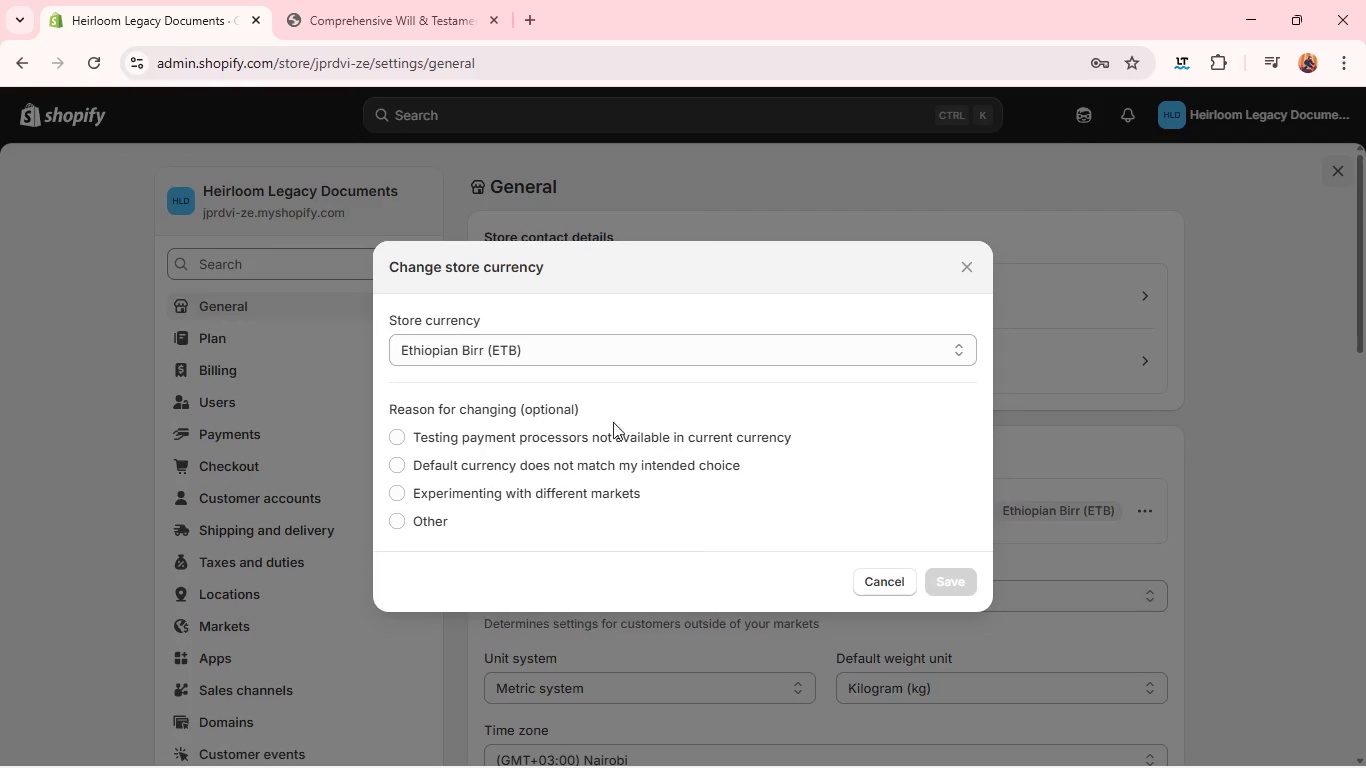 
left_click([604, 448])
 